 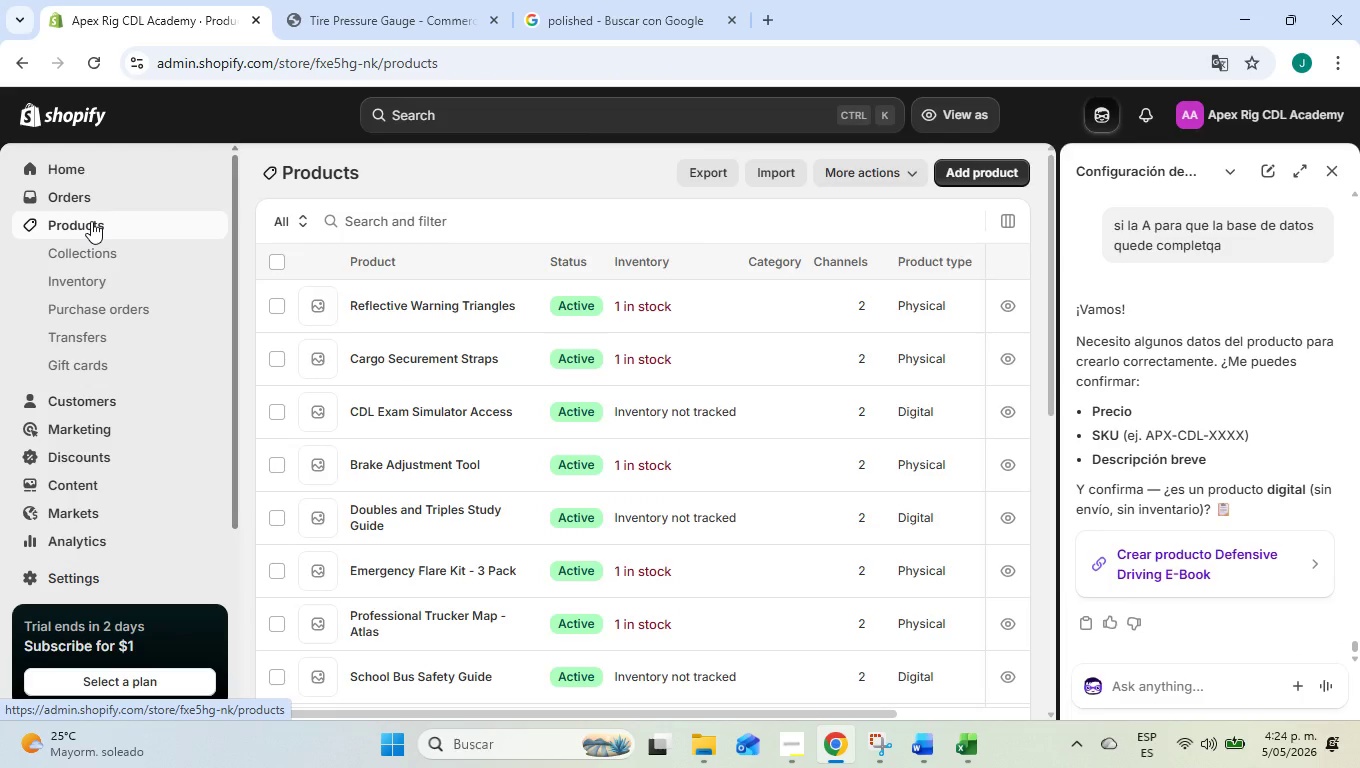 
left_click([998, 176])
 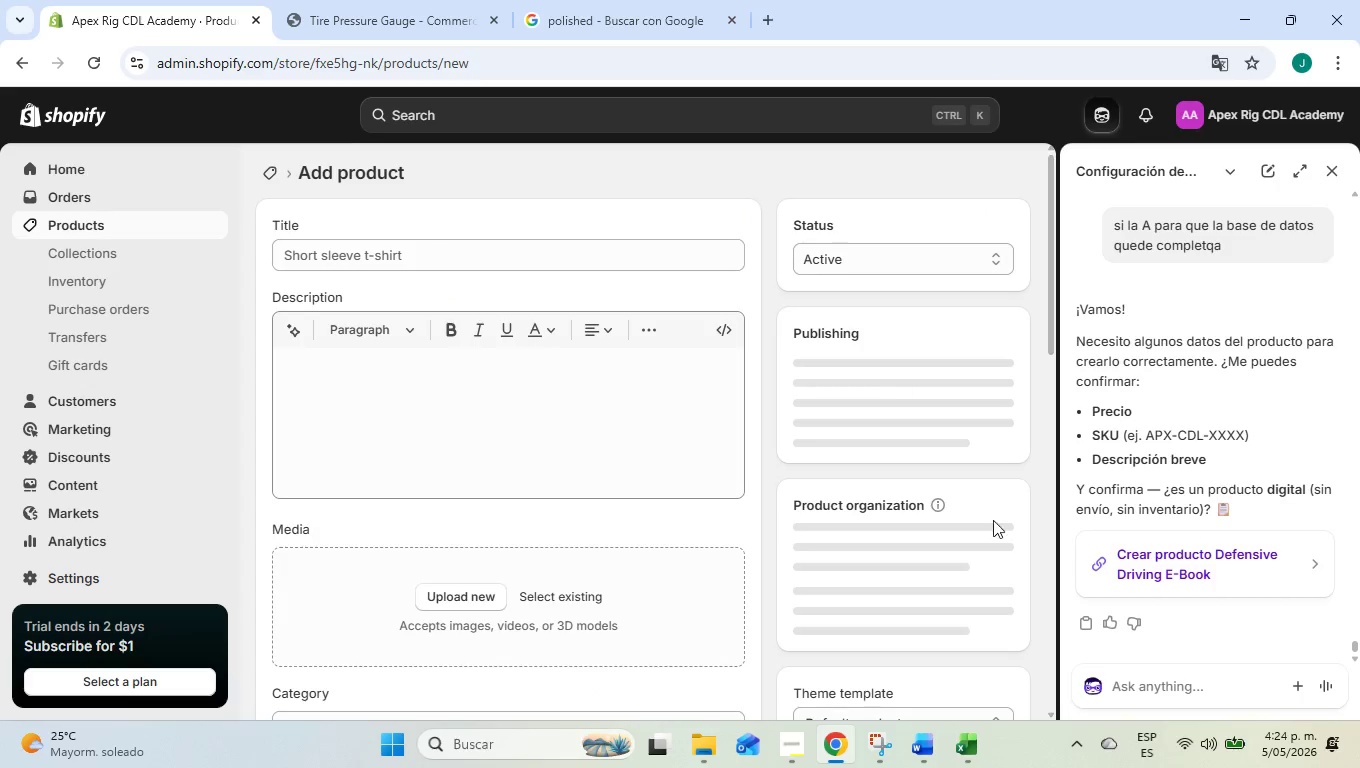 
left_click([972, 741])
 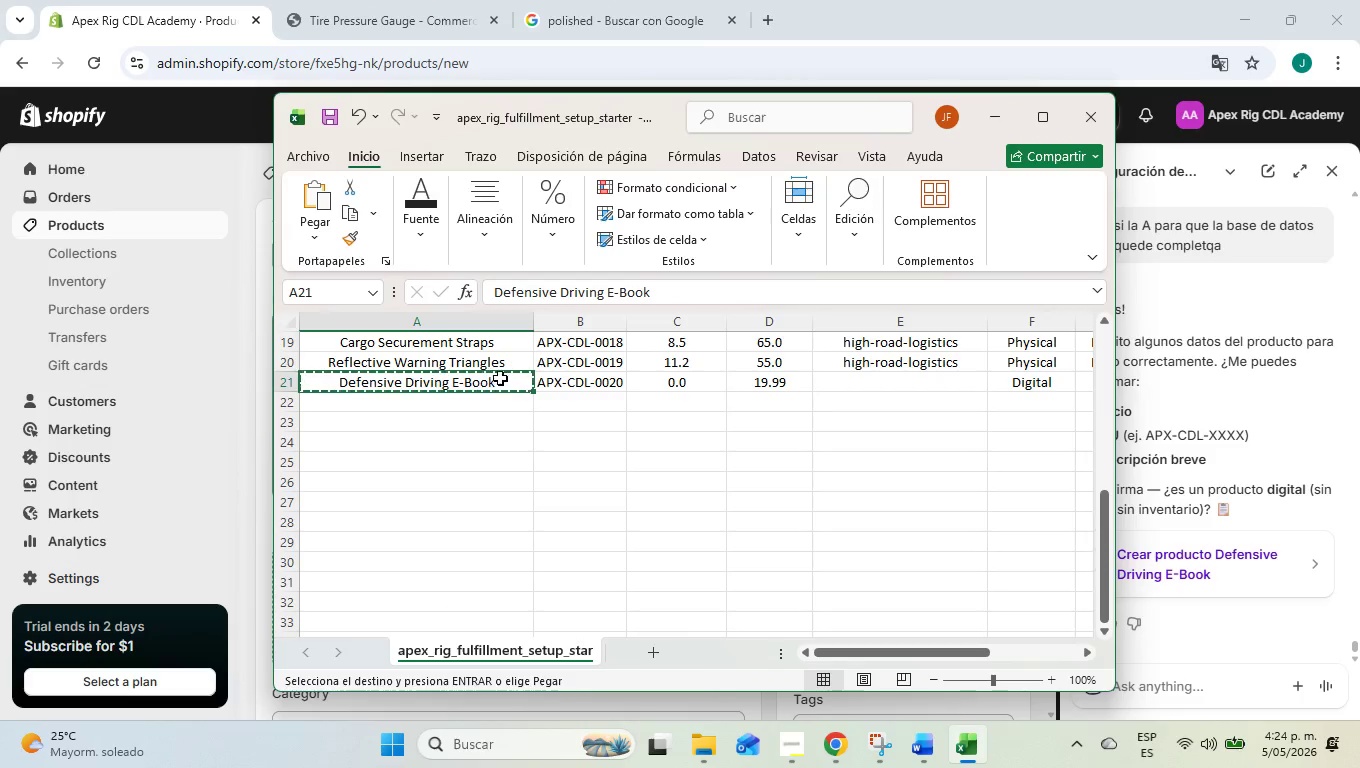 
left_click([994, 125])
 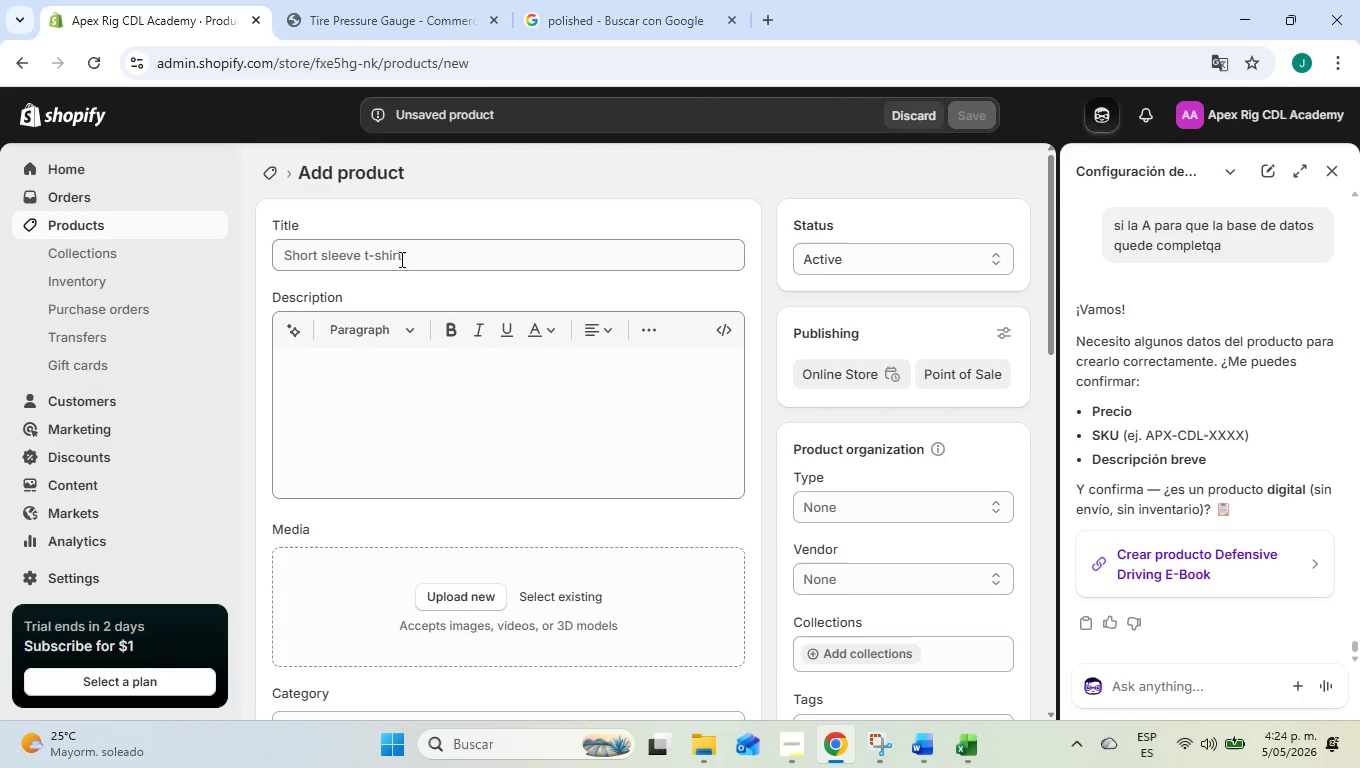 
left_click([395, 260])
 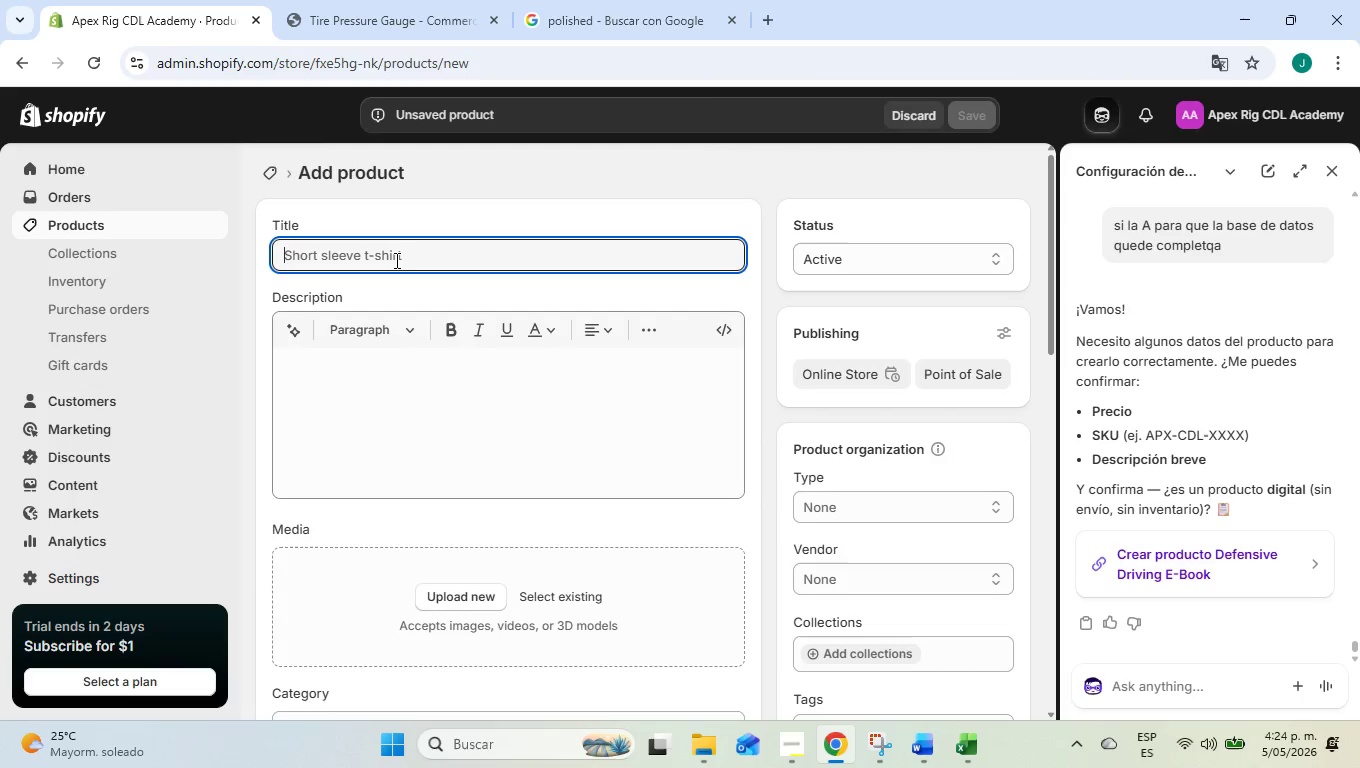 
key(Control+V)
 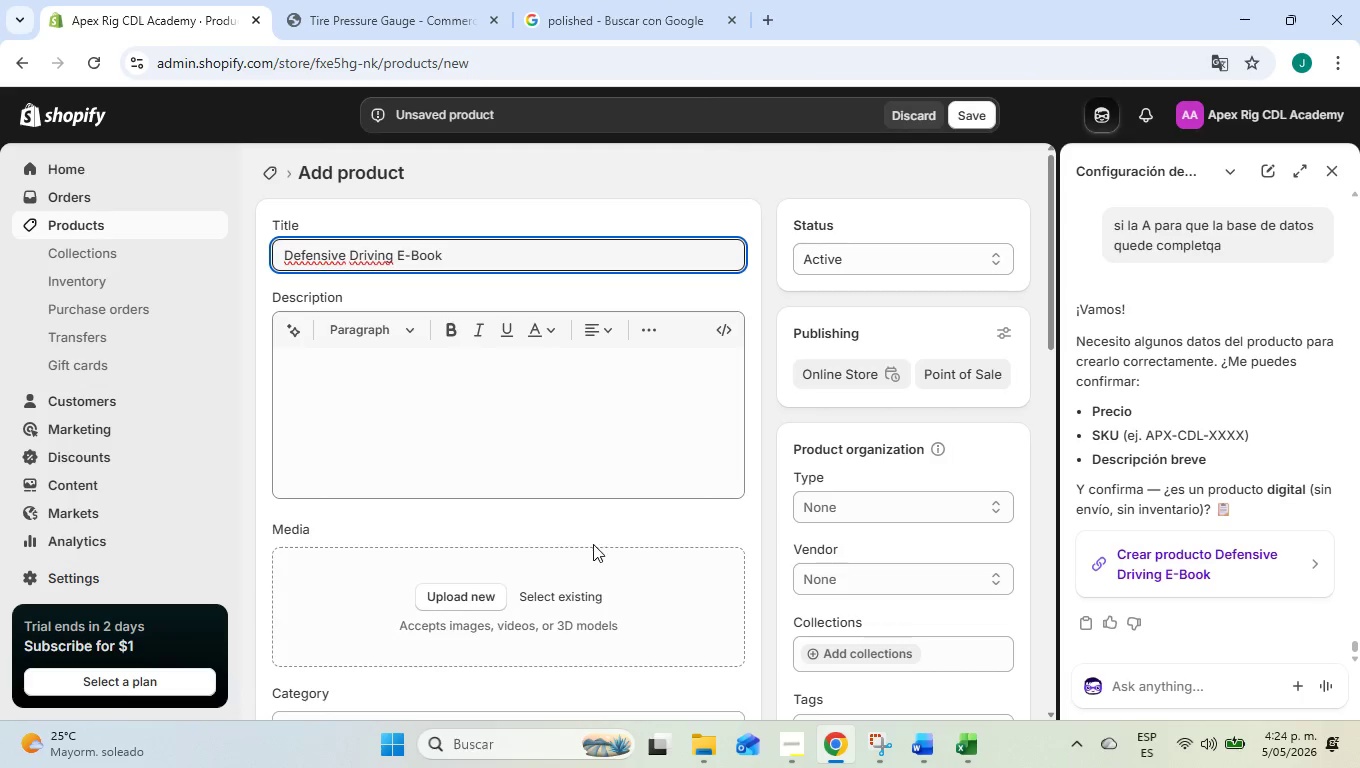 
left_click([600, 520])
 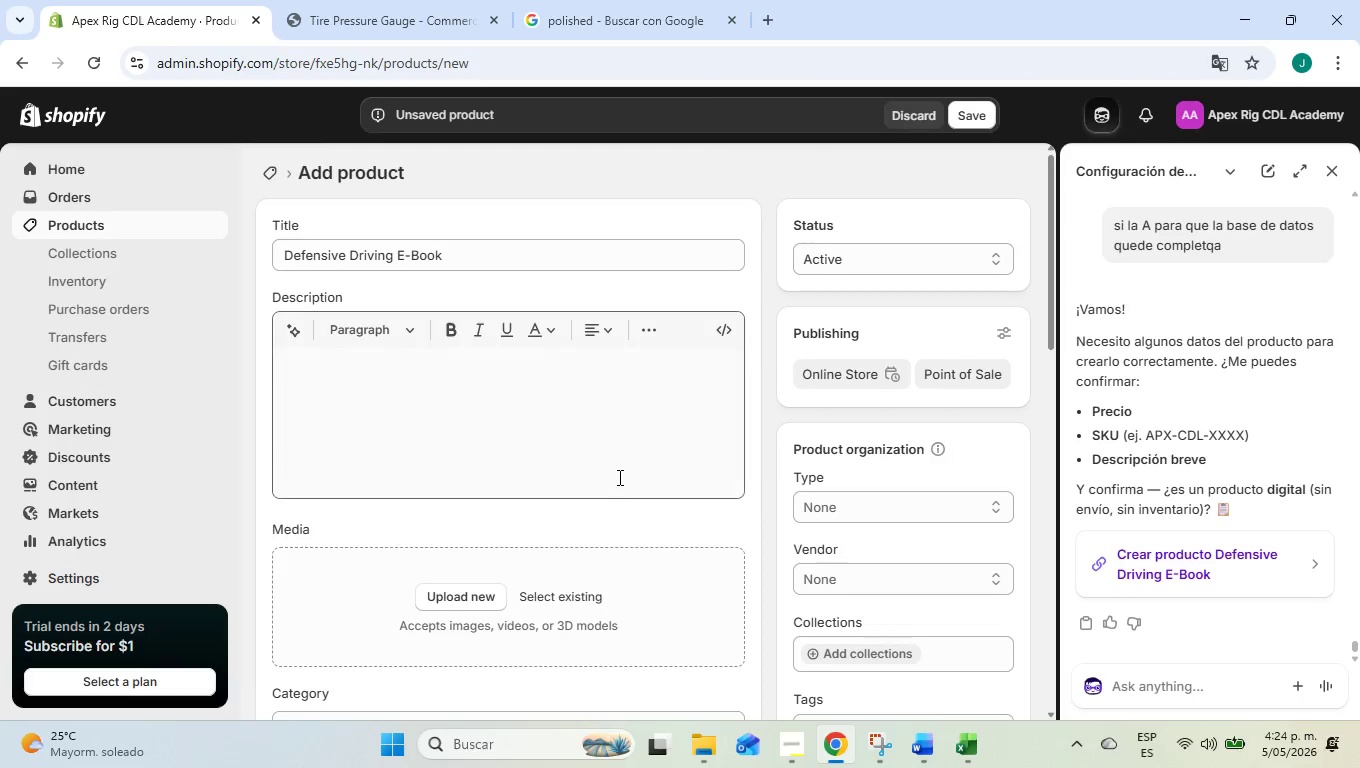 
scroll: coordinate [620, 474], scroll_direction: down, amount: 3.0
 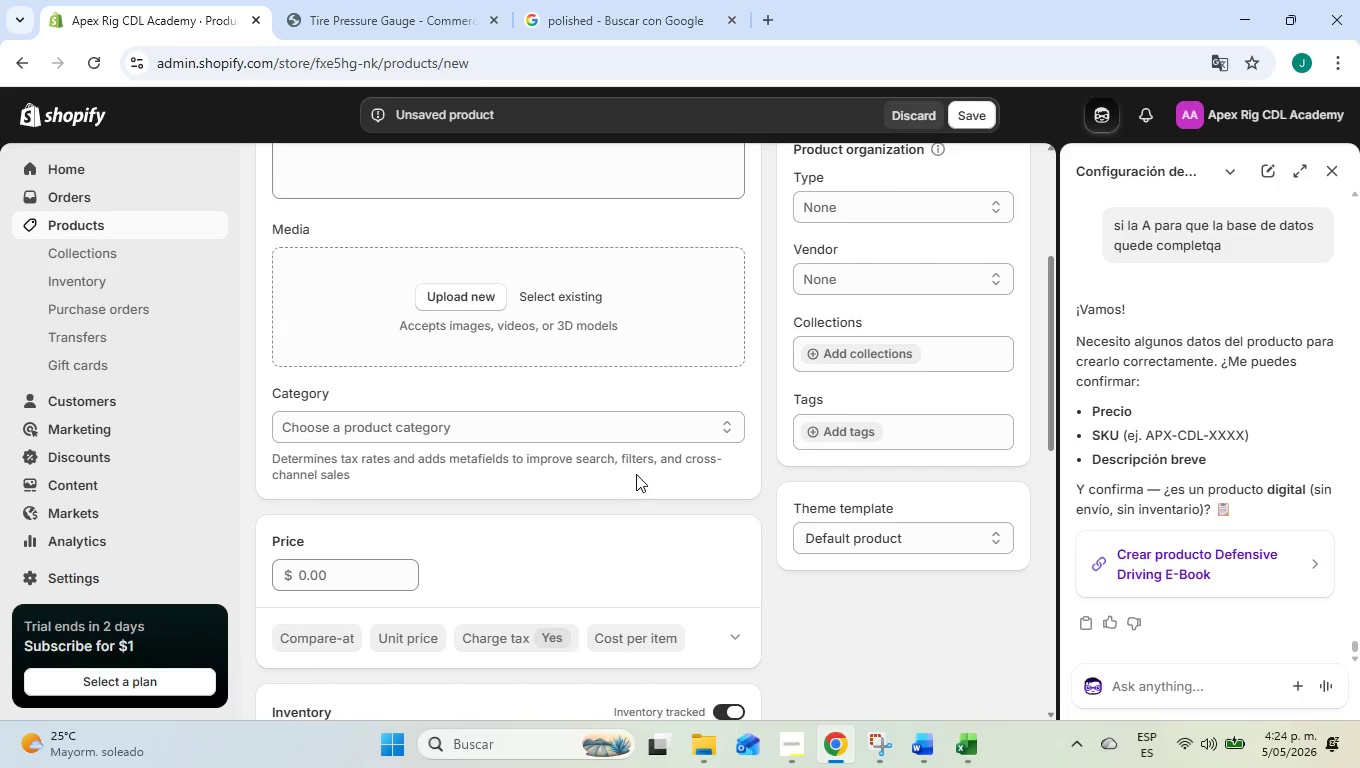 
scroll: coordinate [638, 471], scroll_direction: up, amount: 1.0
 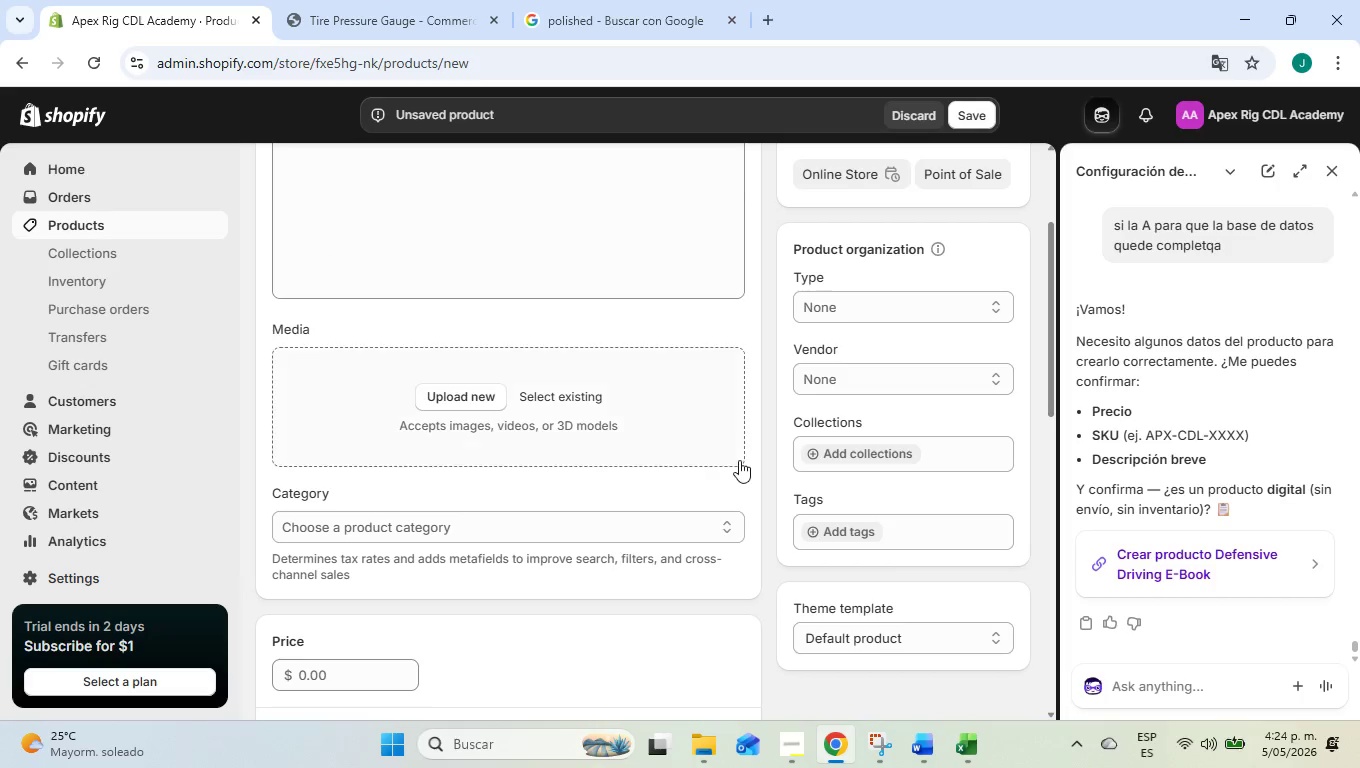 
key(Alt+AltLeft)
 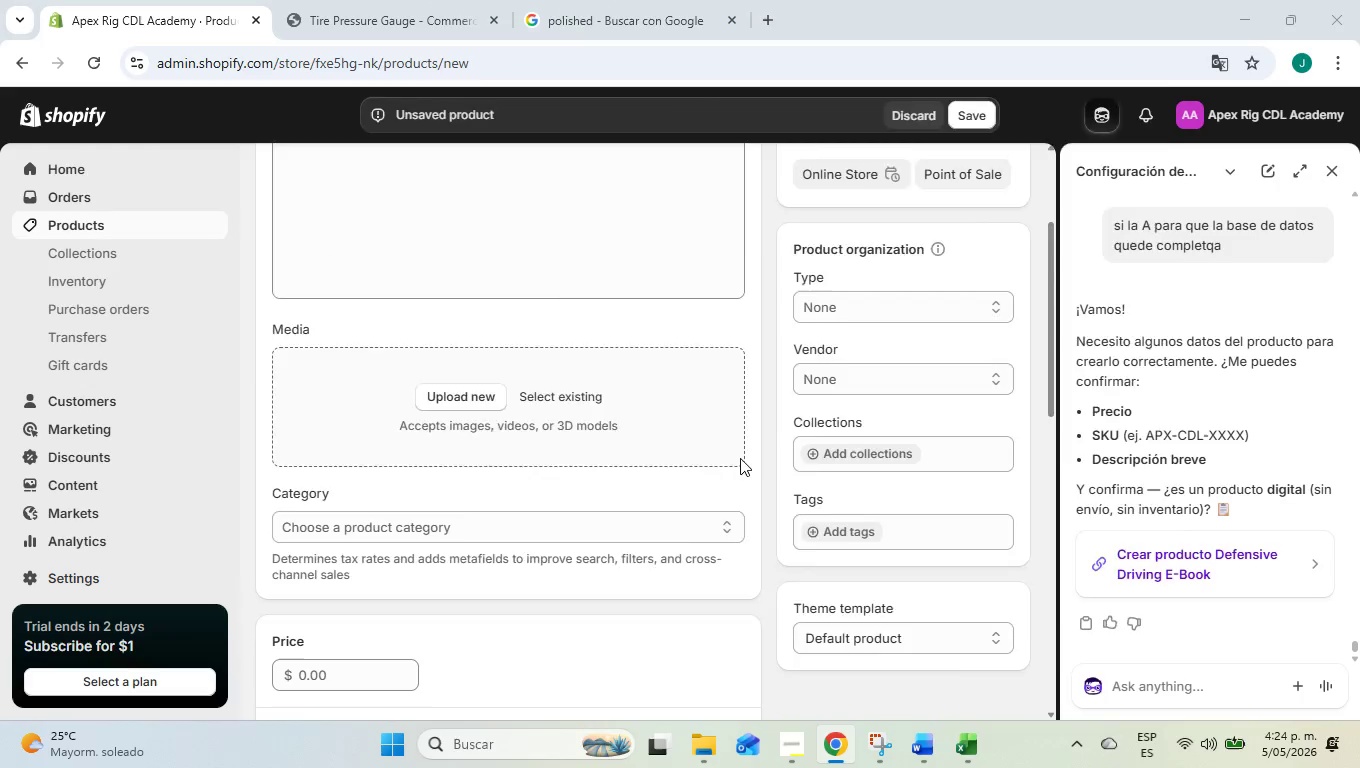 
key(Alt+Tab)
 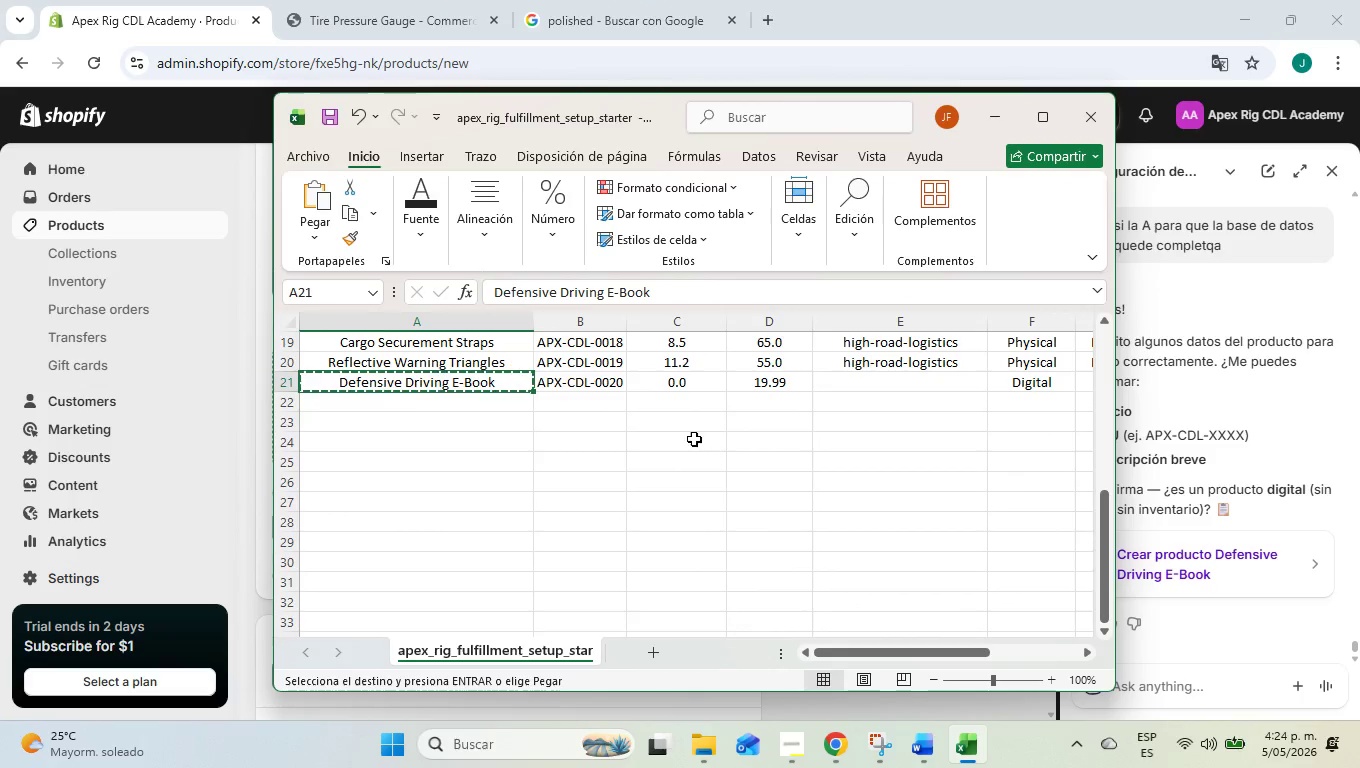 
scroll: coordinate [671, 420], scroll_direction: up, amount: 11.0
 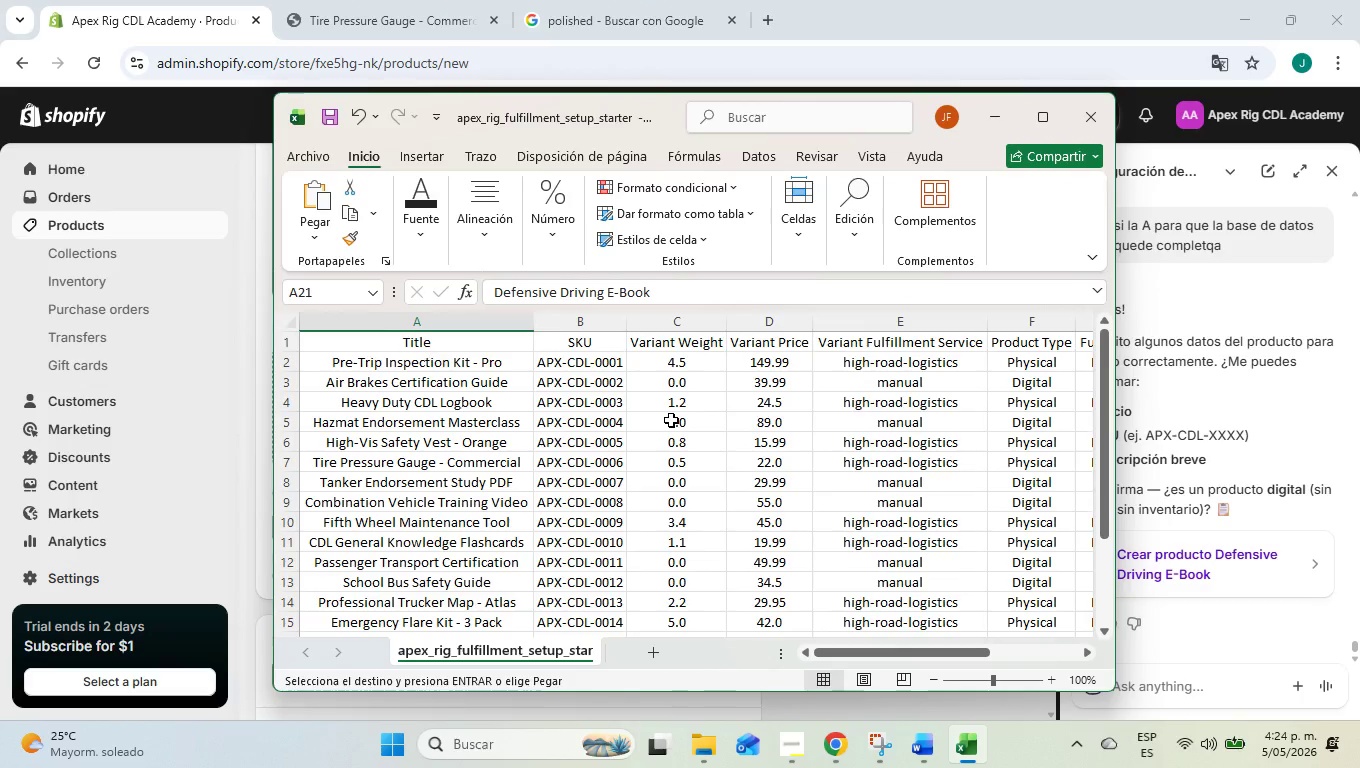 
scroll: coordinate [671, 420], scroll_direction: down, amount: 5.0
 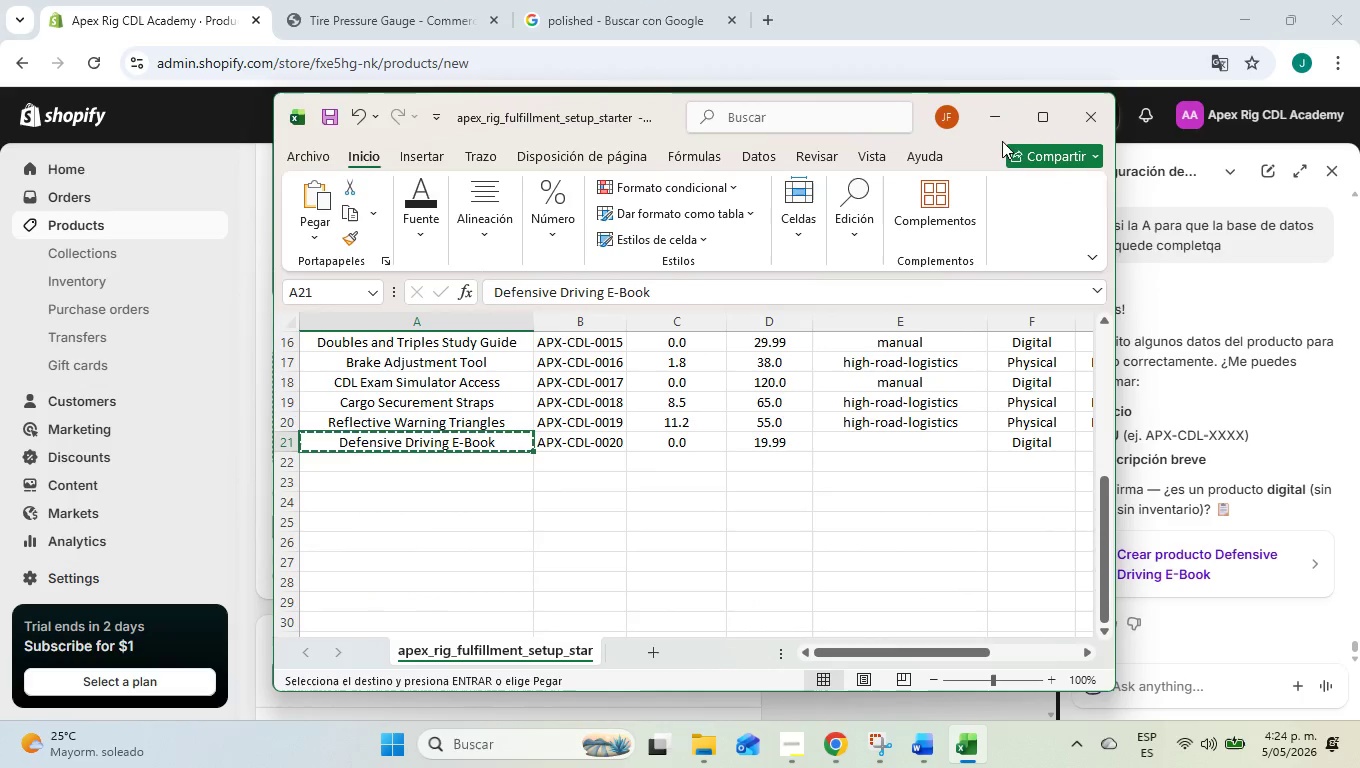 
left_click([1011, 115])
 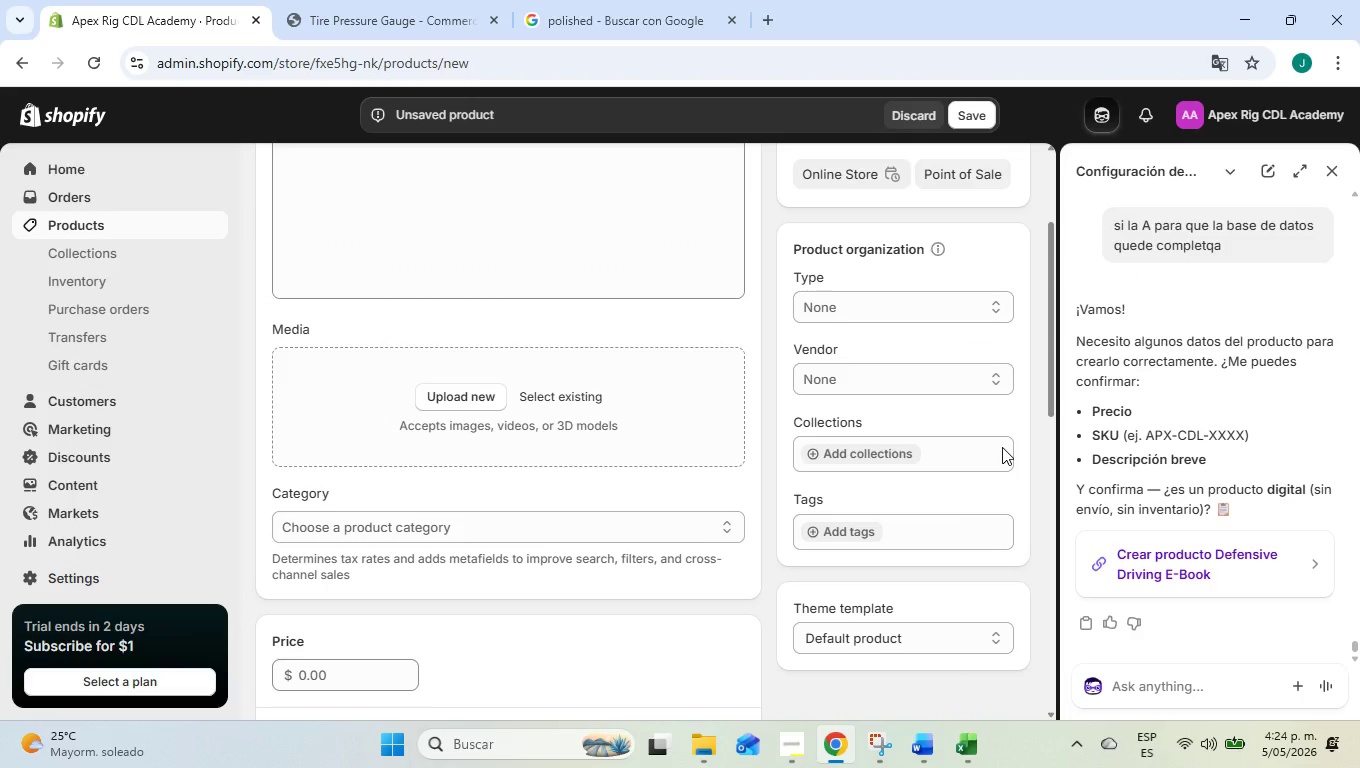 
key(Alt+AltLeft)
 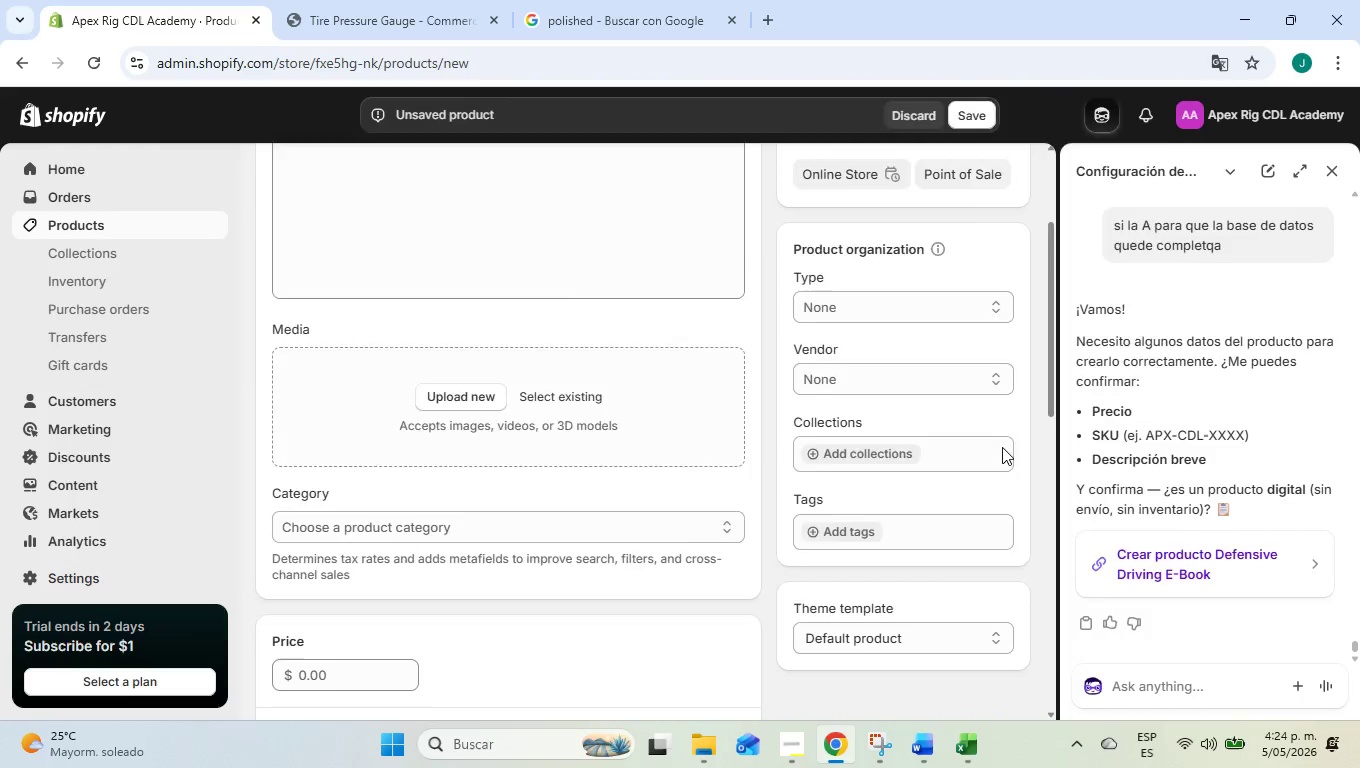 
key(Alt+Tab)
 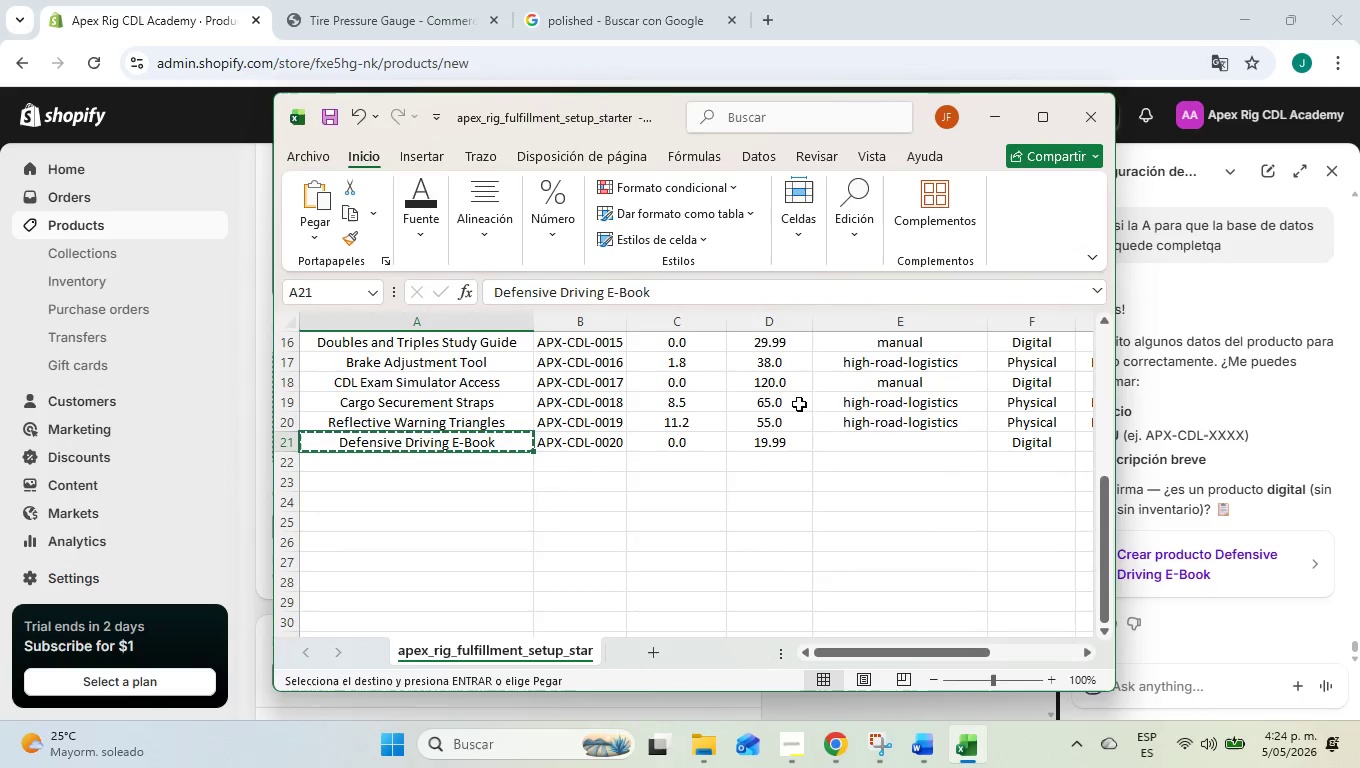 
scroll: coordinate [749, 441], scroll_direction: up, amount: 10.0
 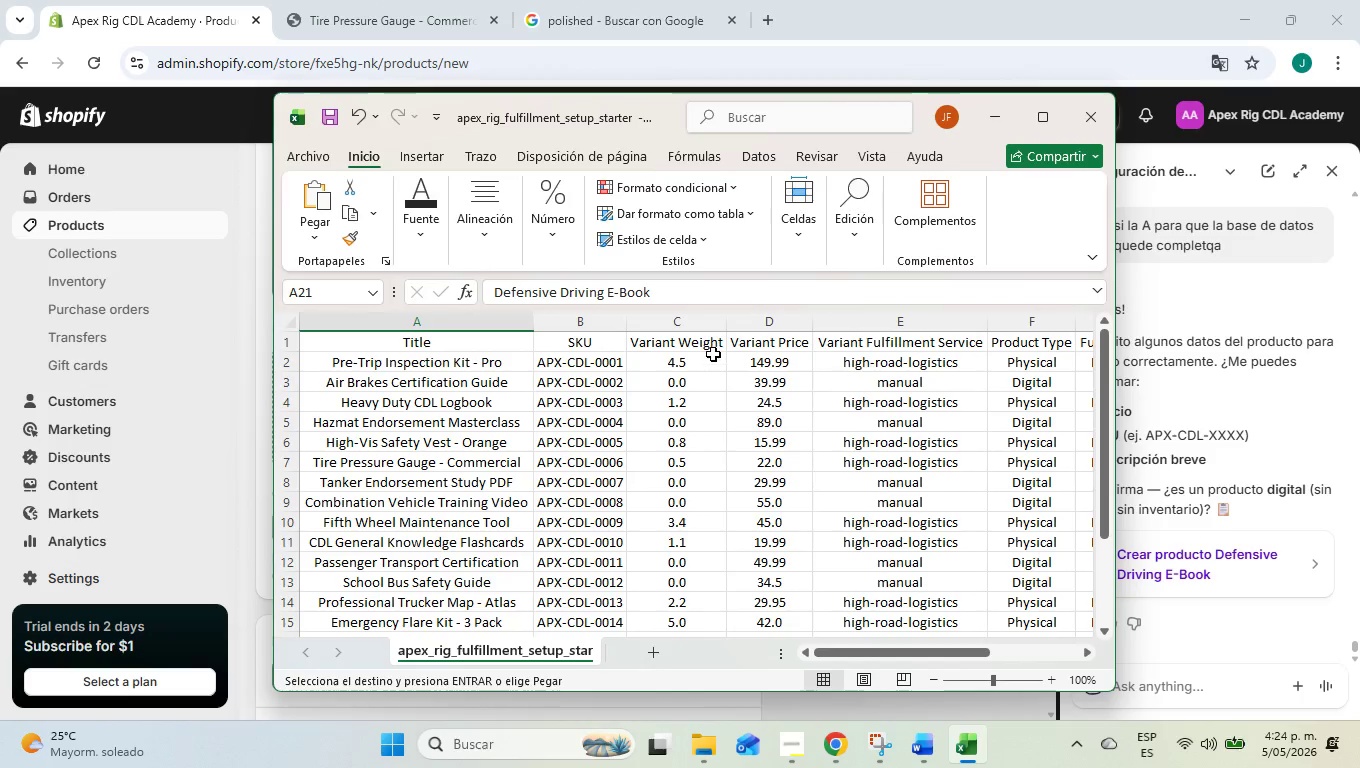 
left_click([702, 364])
 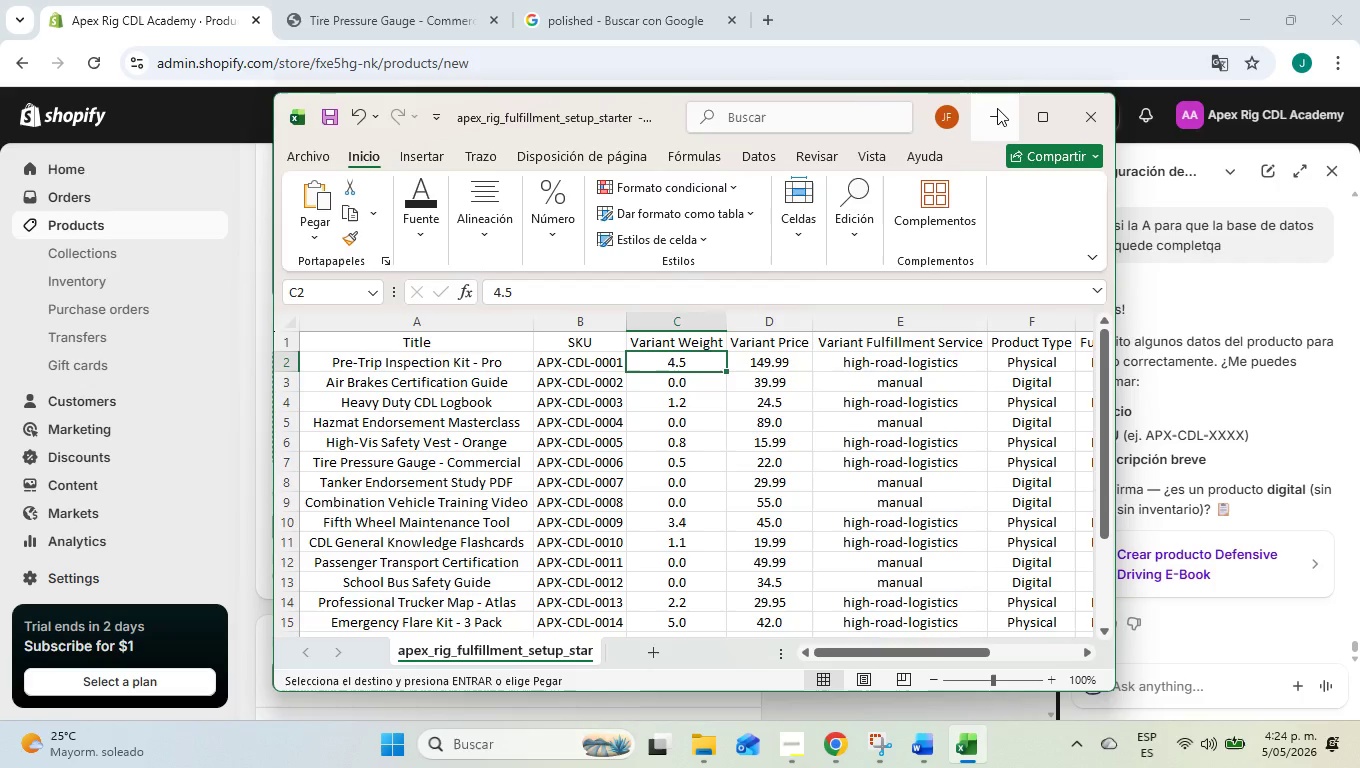 
left_click([997, 108])
 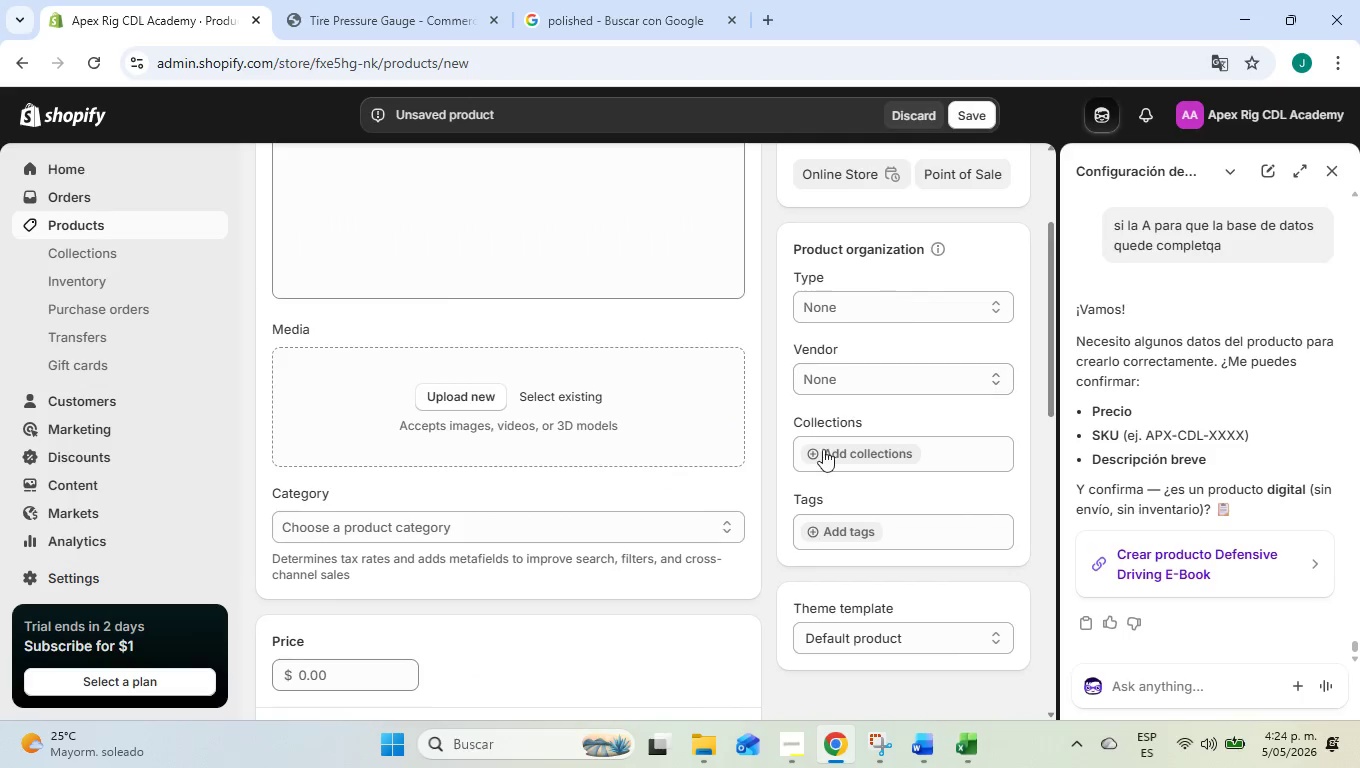 
scroll: coordinate [720, 487], scroll_direction: down, amount: 4.0
 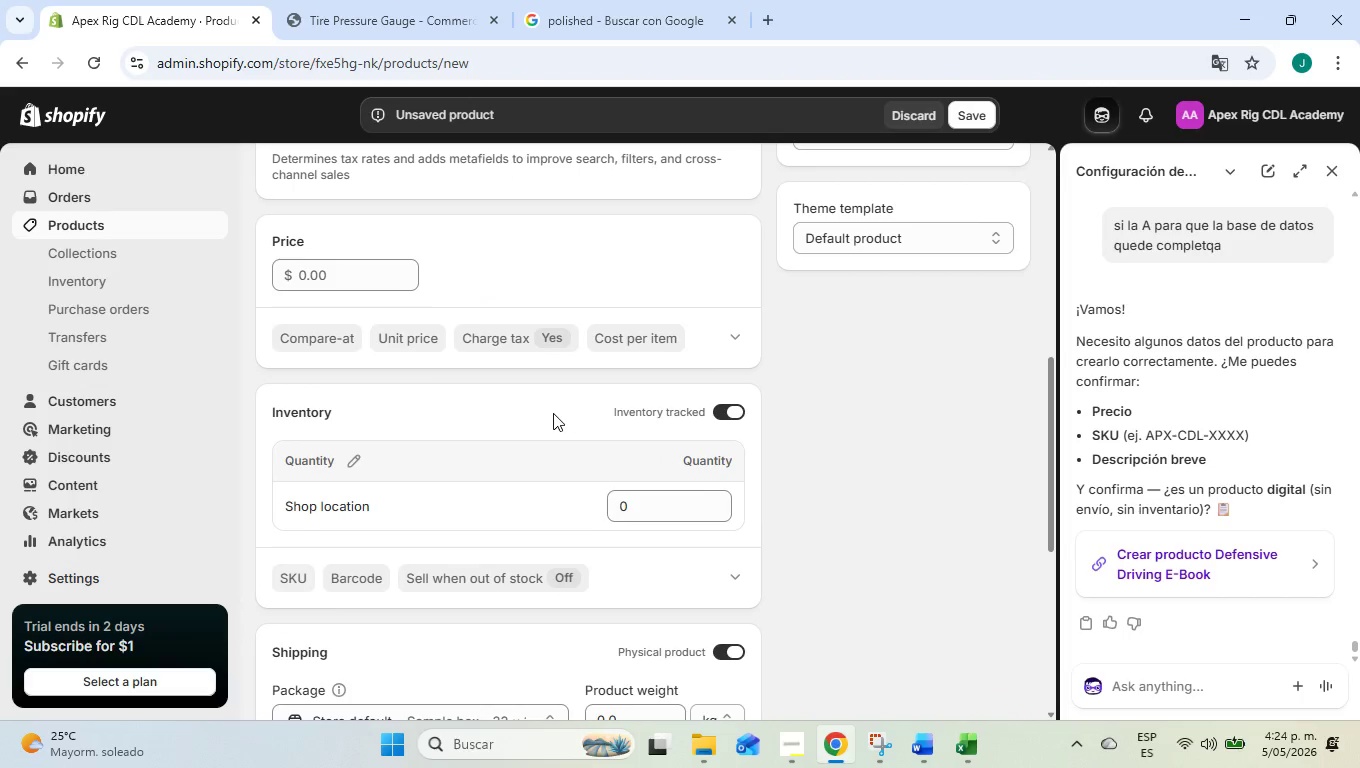 
key(Alt+AltLeft)
 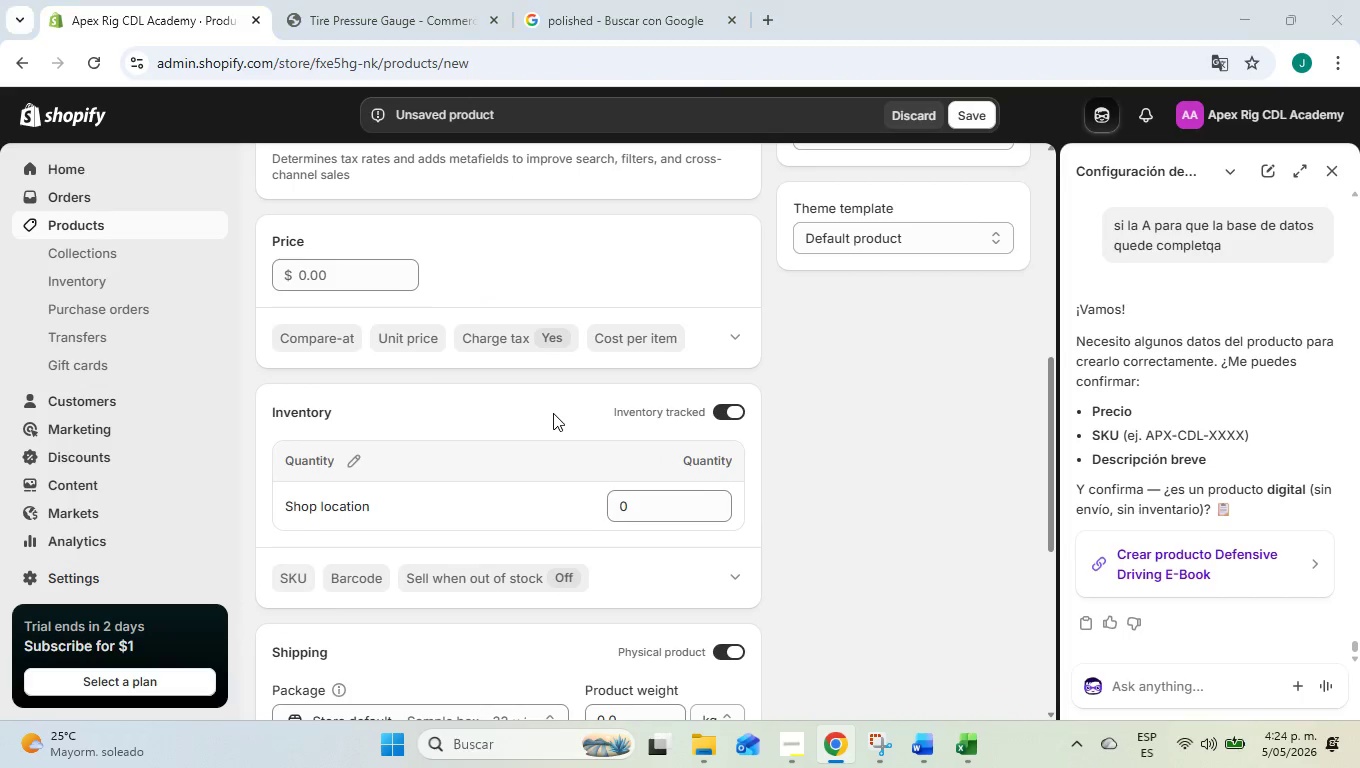 
key(Alt+Tab)
 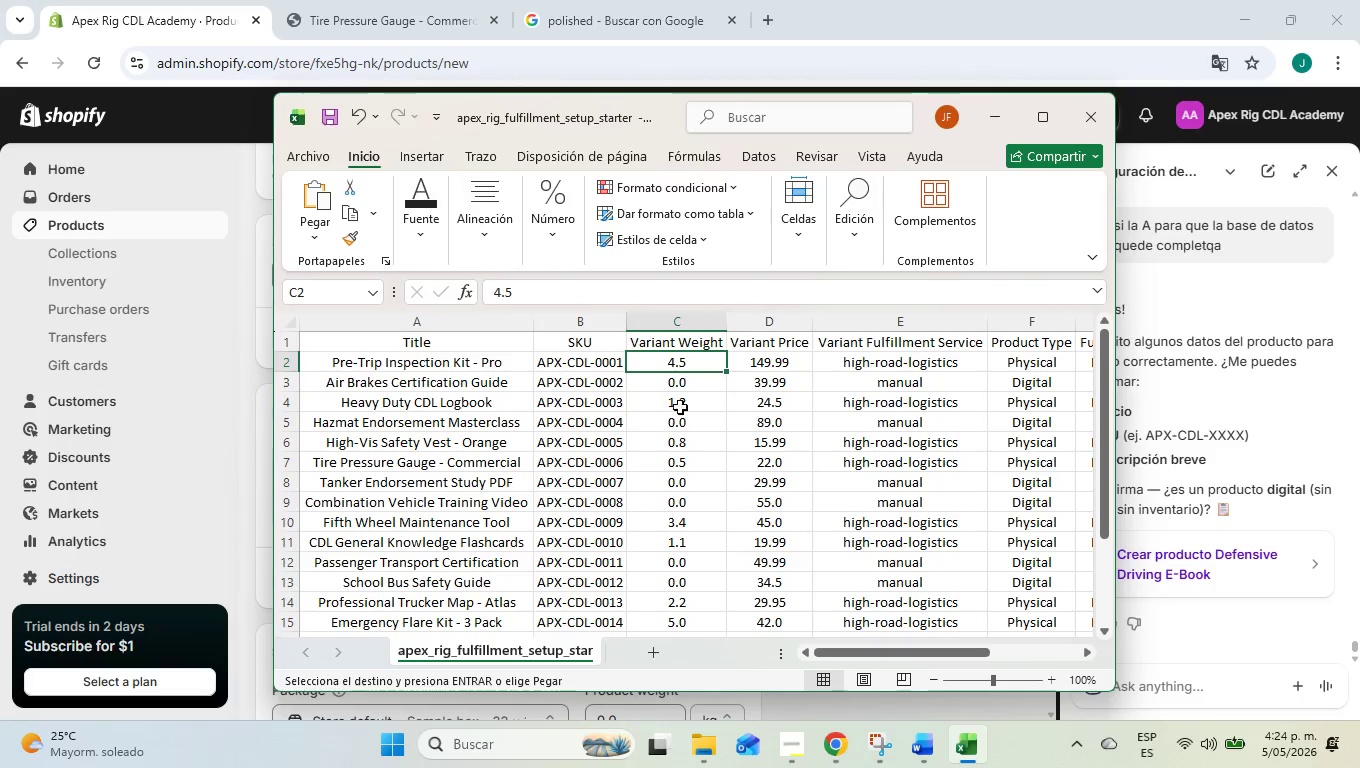 
scroll: coordinate [687, 405], scroll_direction: down, amount: 5.0
 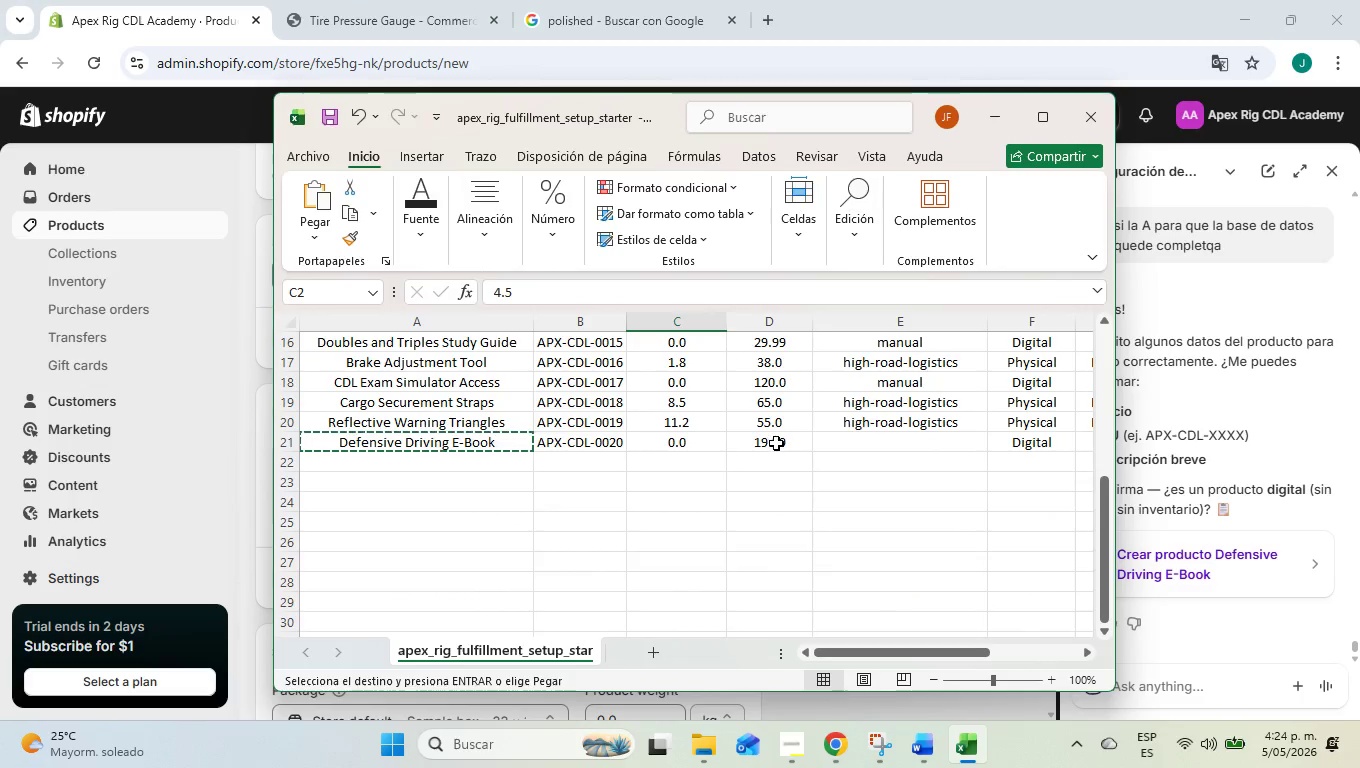 
left_click([776, 443])
 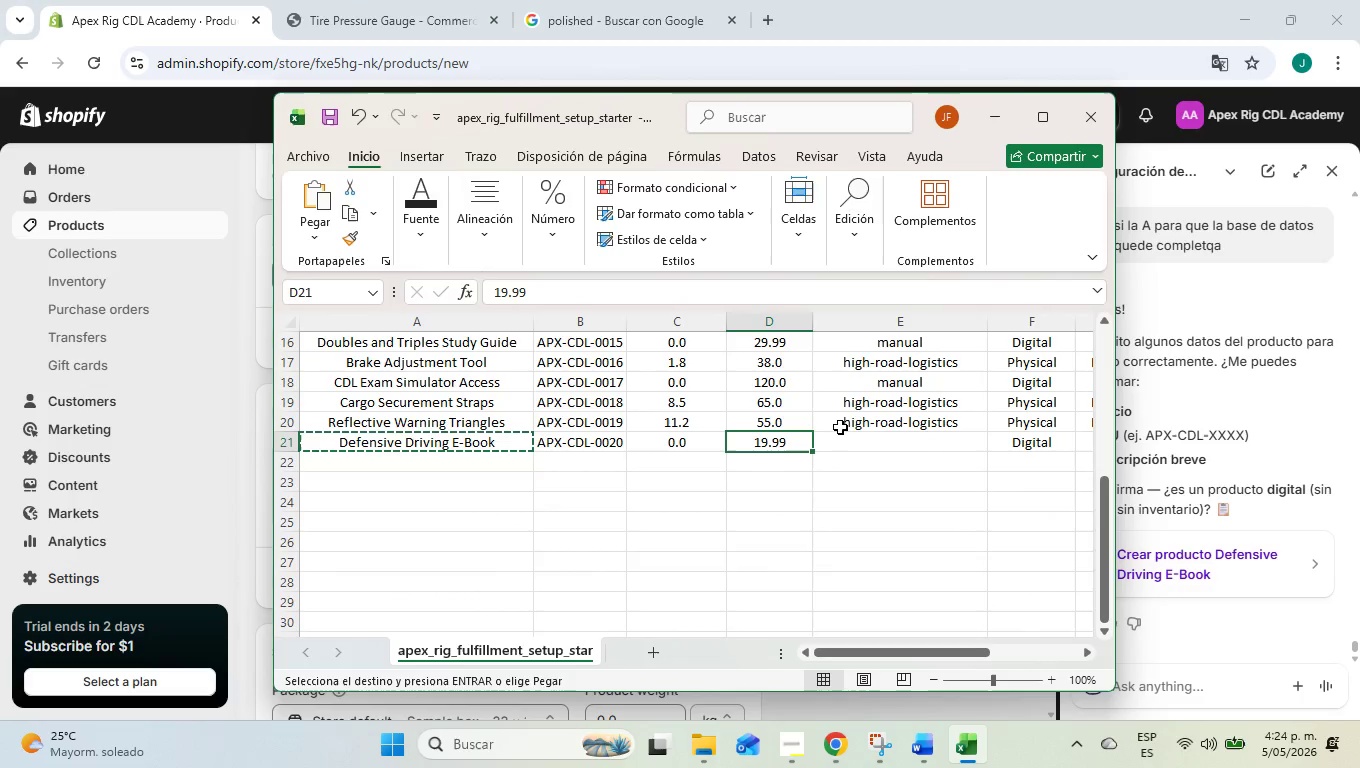 
scroll: coordinate [843, 421], scroll_direction: up, amount: 6.0
 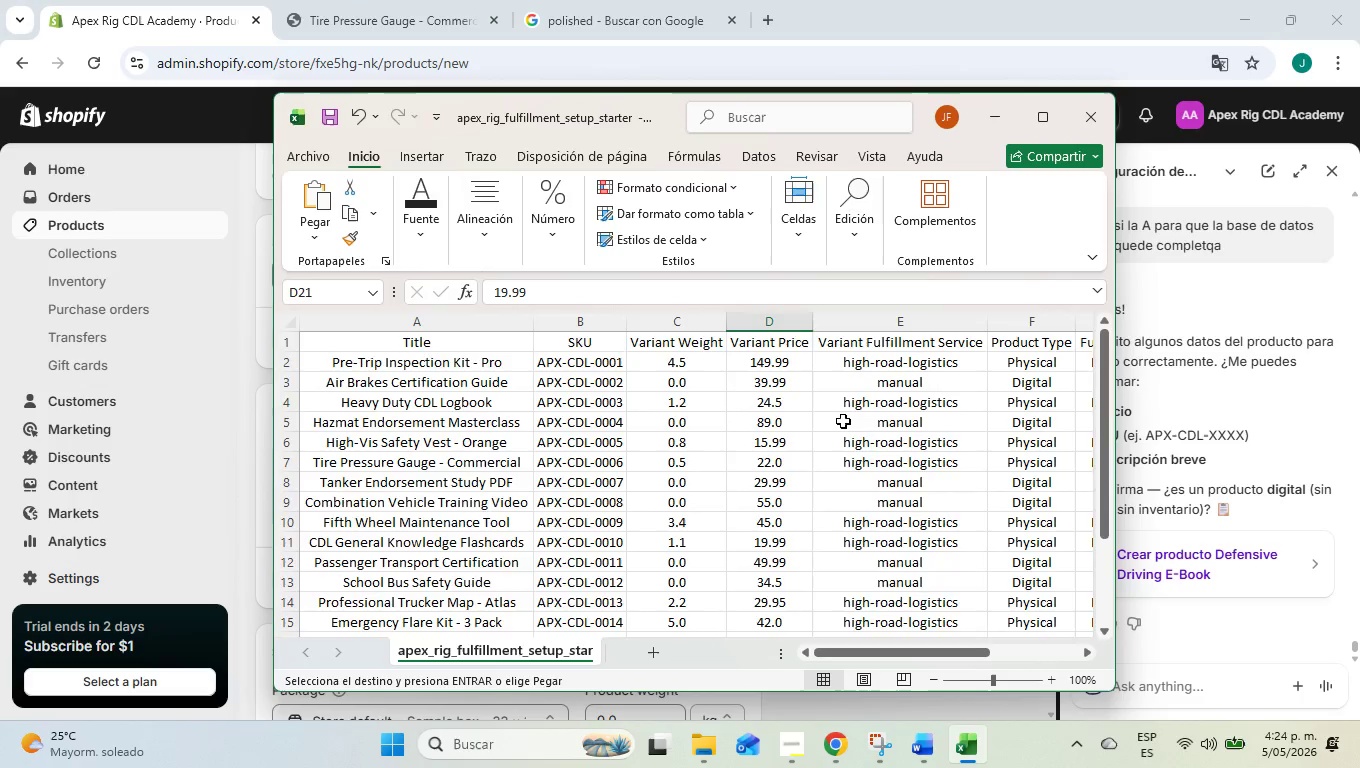 
scroll: coordinate [843, 421], scroll_direction: down, amount: 4.0
 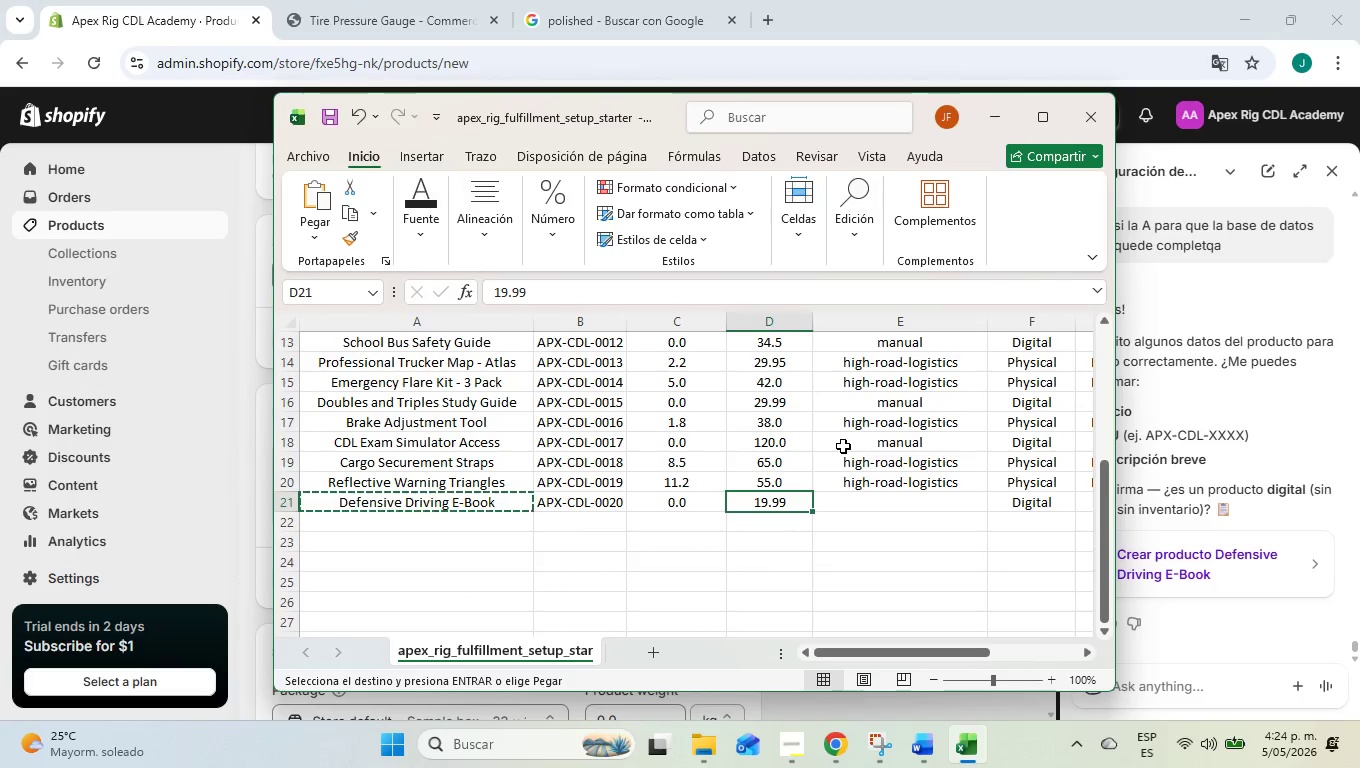 
key(Control+C)
 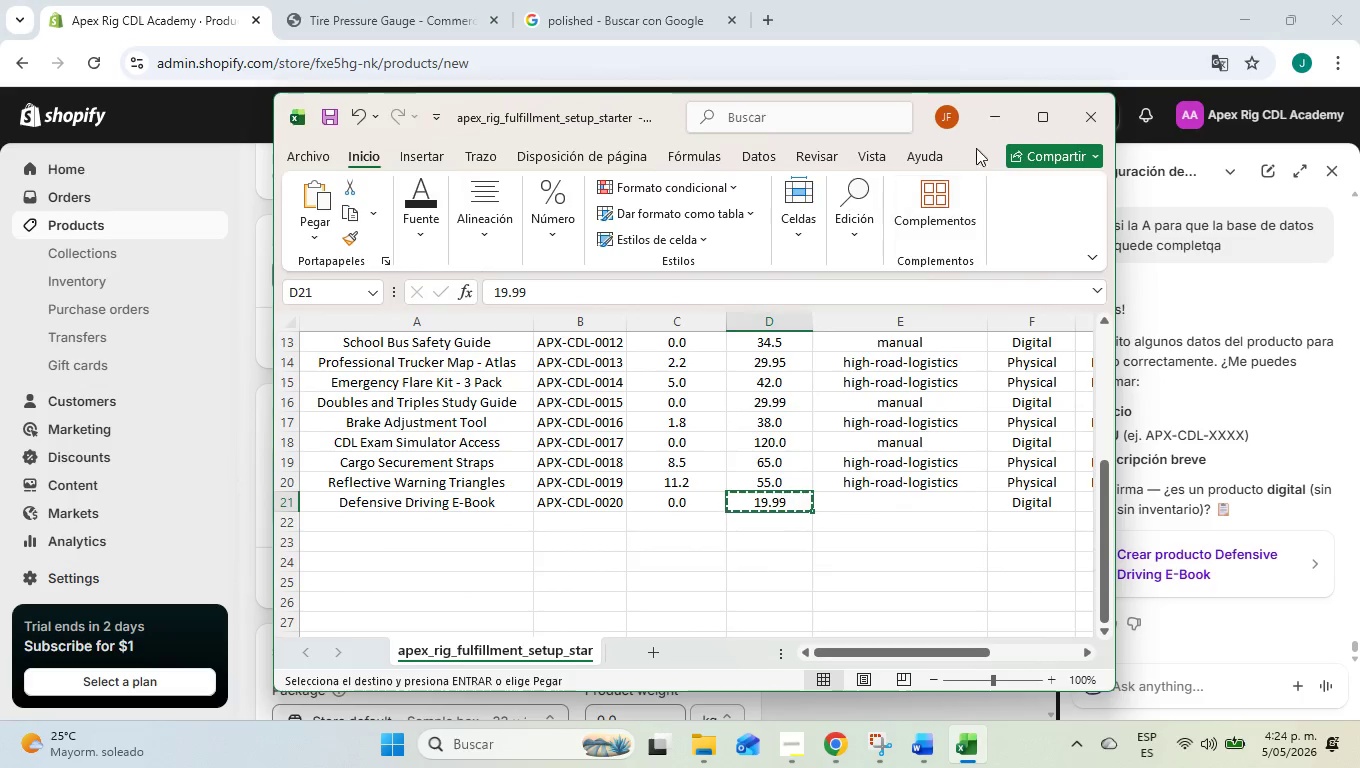 
left_click([996, 110])
 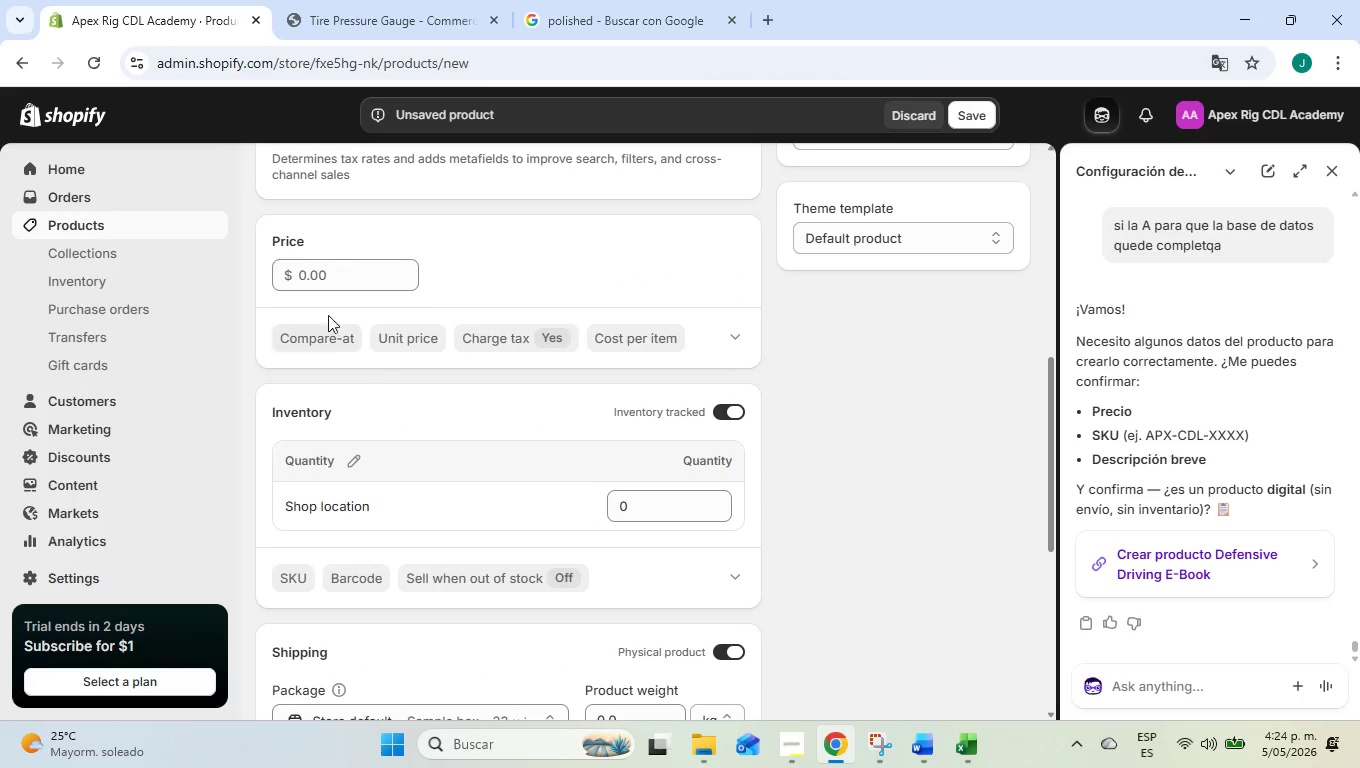 
left_click([320, 266])
 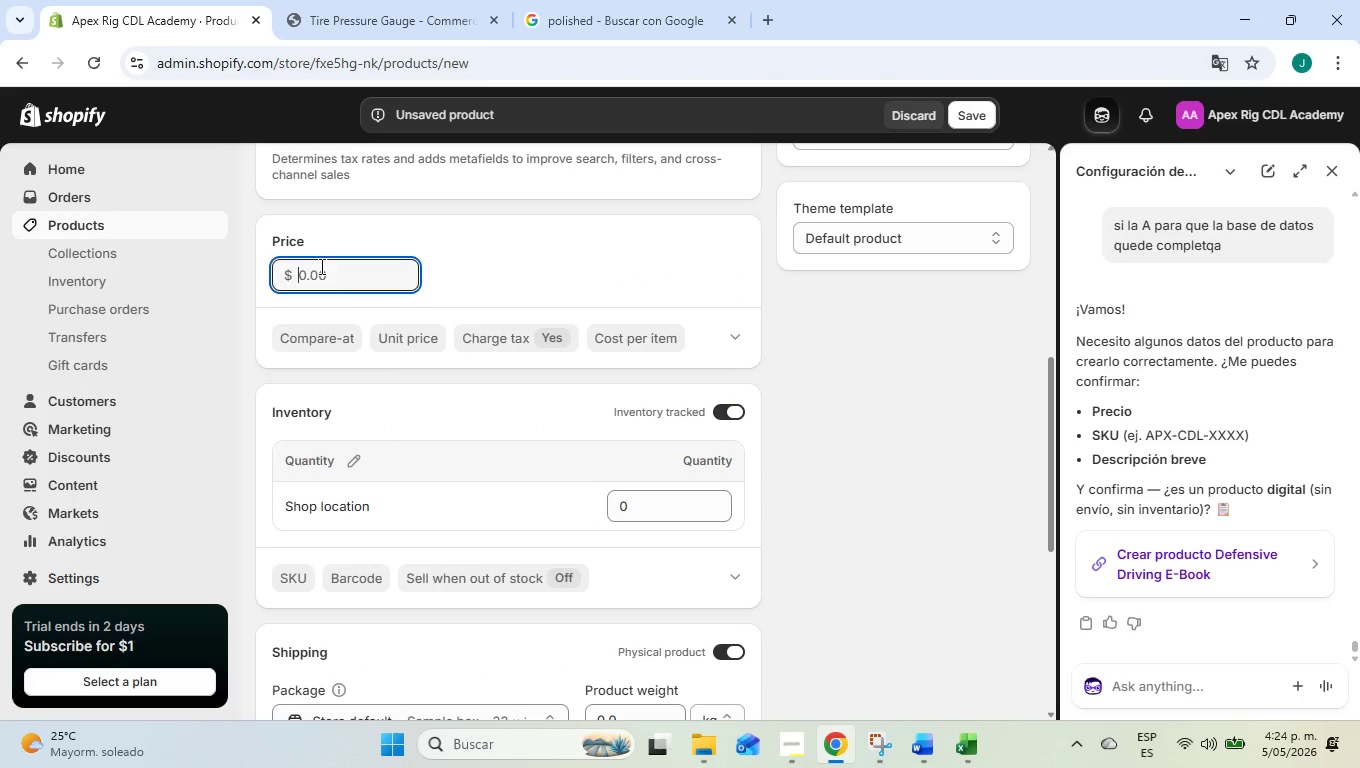 
key(Control+ControlLeft)
 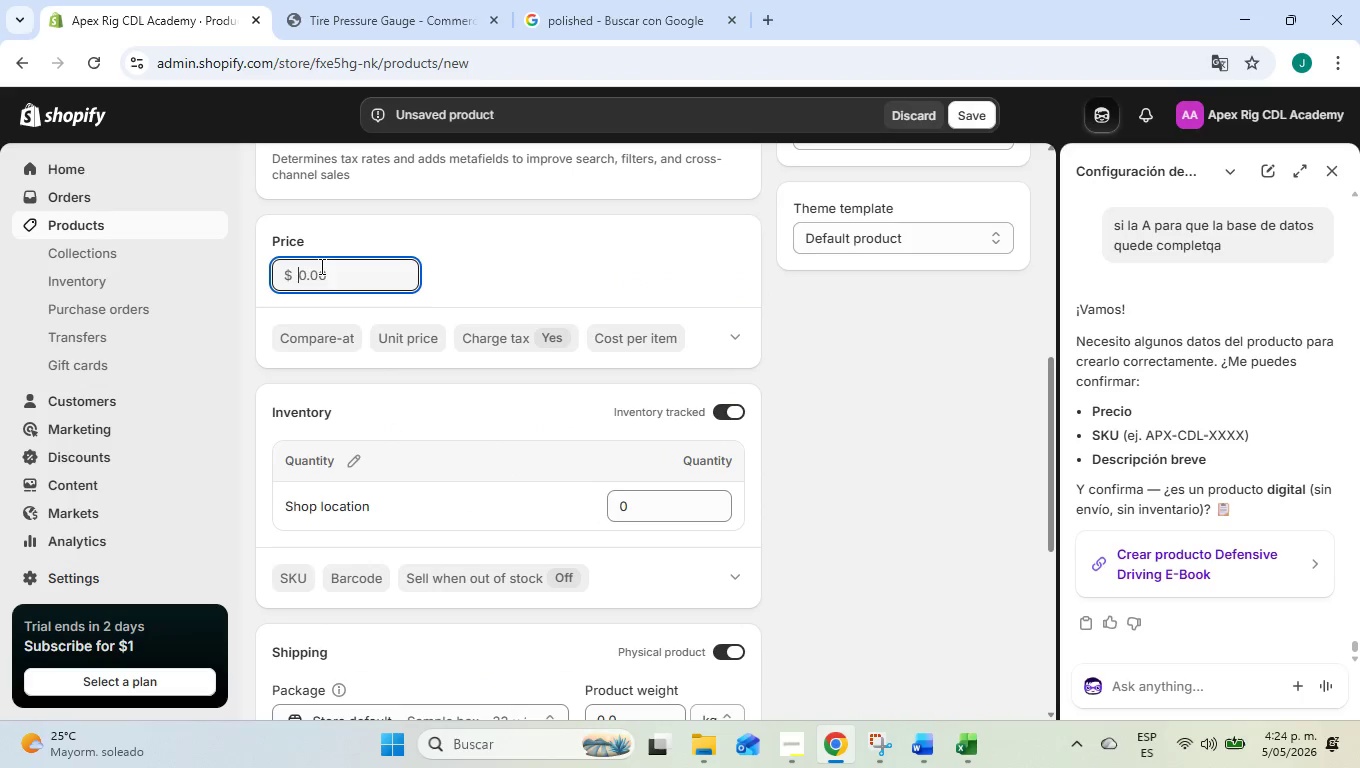 
key(Control+V)
 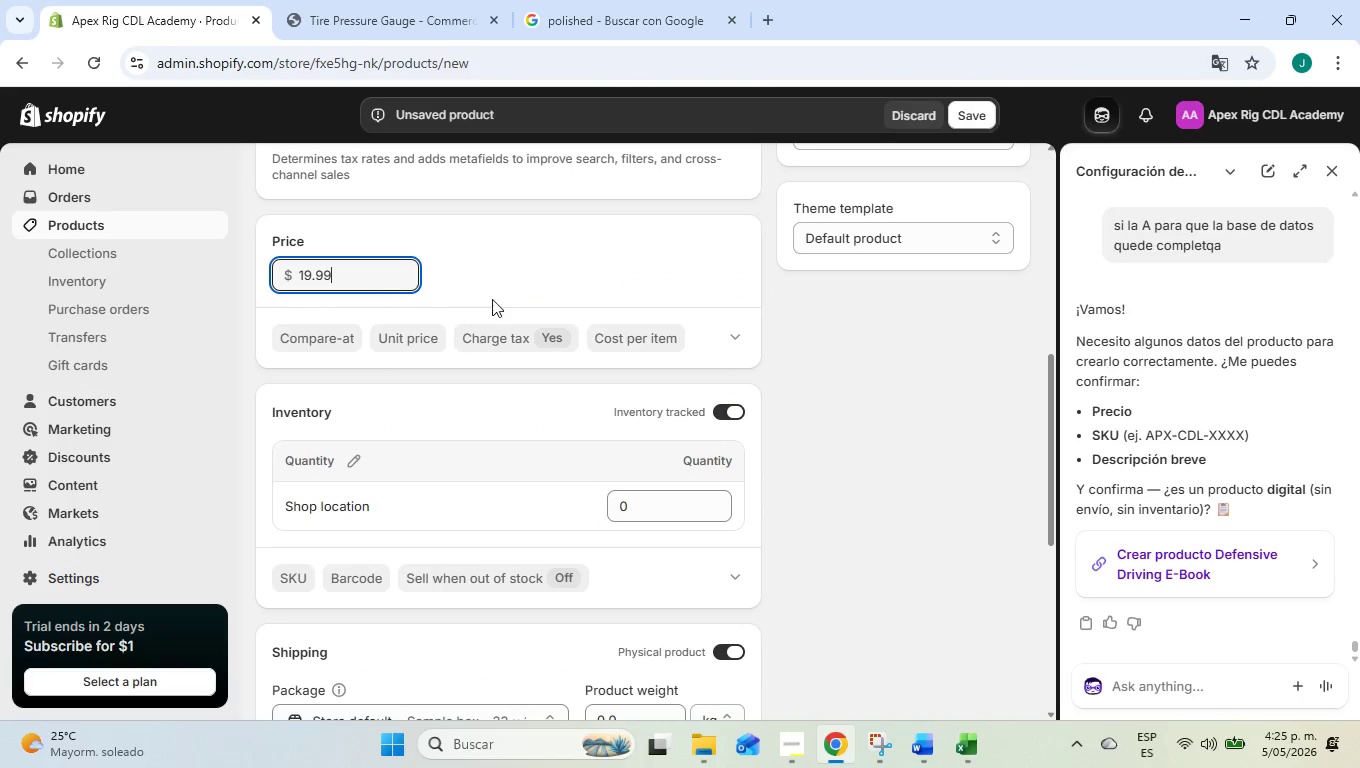 
left_click([517, 278])
 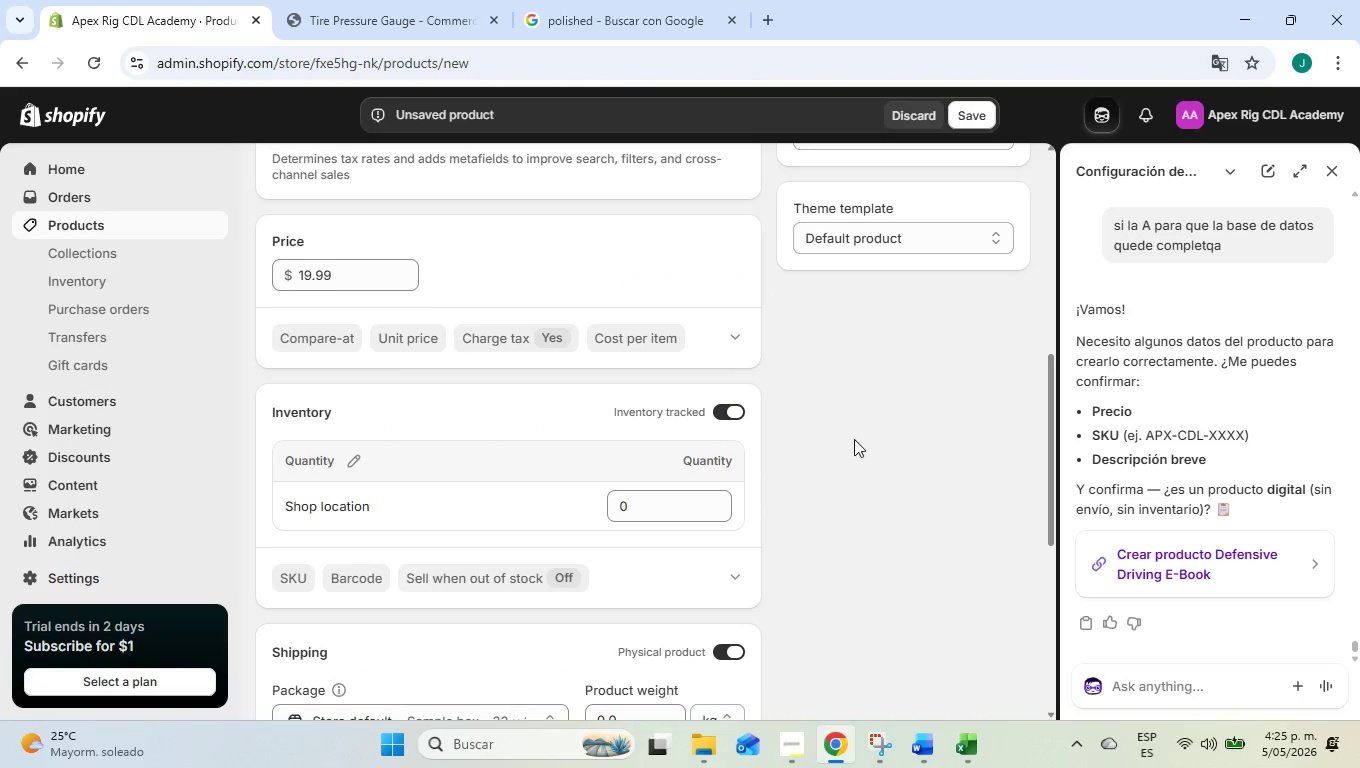 
scroll: coordinate [846, 442], scroll_direction: down, amount: 3.0
 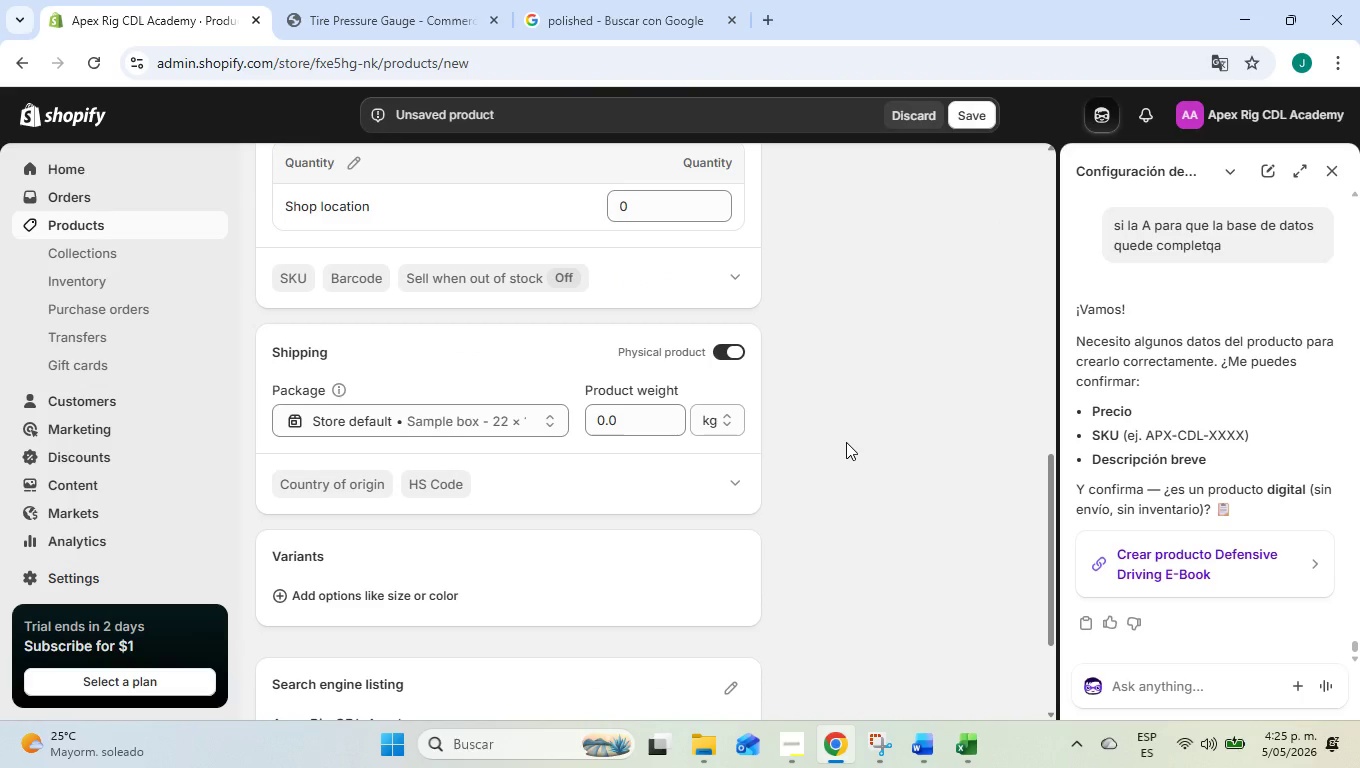 
key(Alt+AltLeft)
 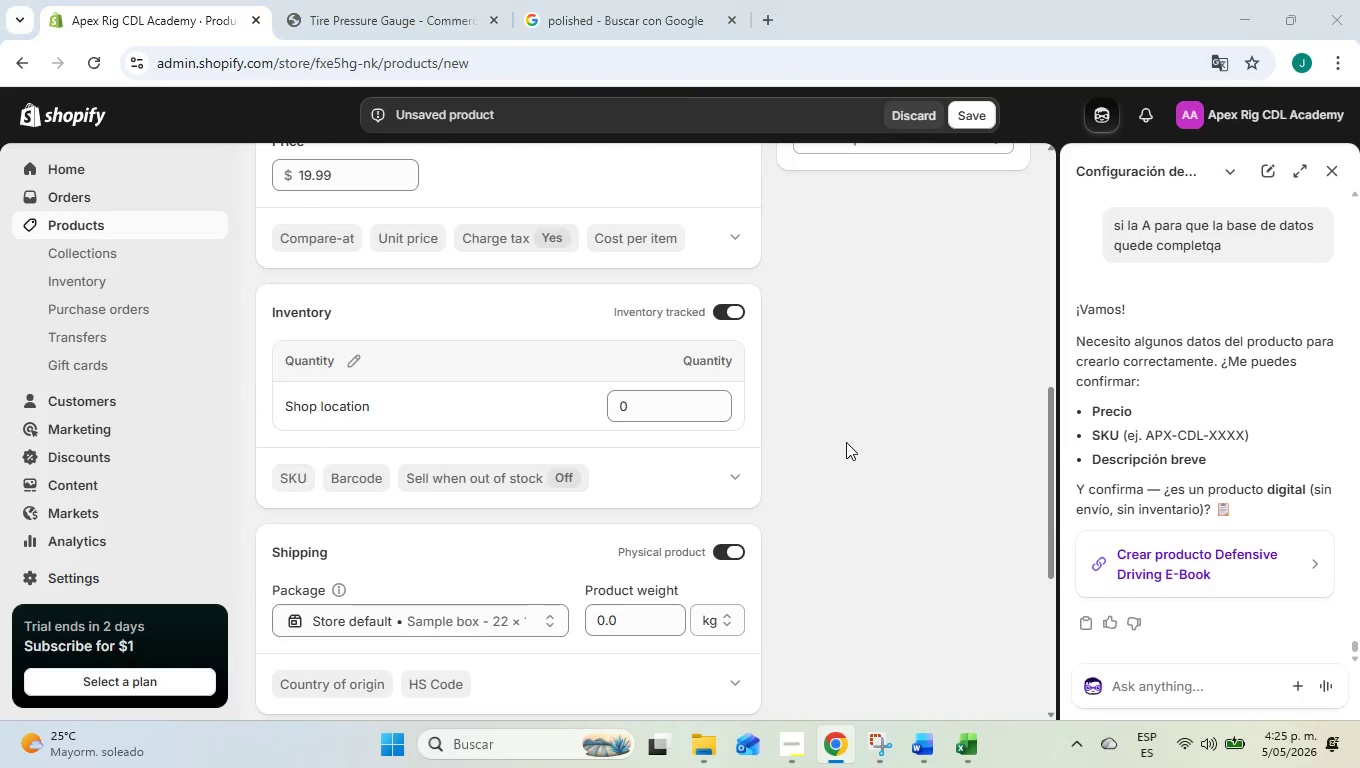 
key(Alt+Tab)
 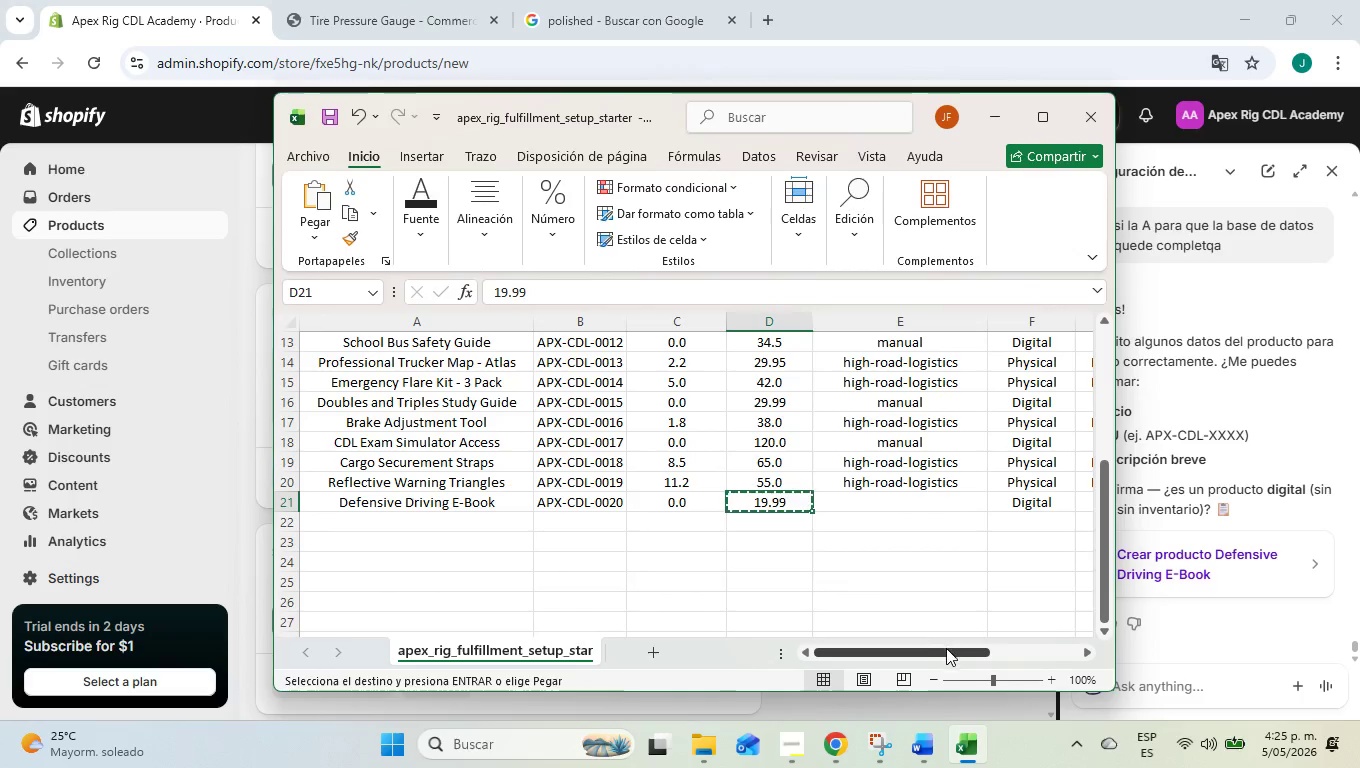 
scroll: coordinate [846, 442], scroll_direction: up, amount: 2.0
 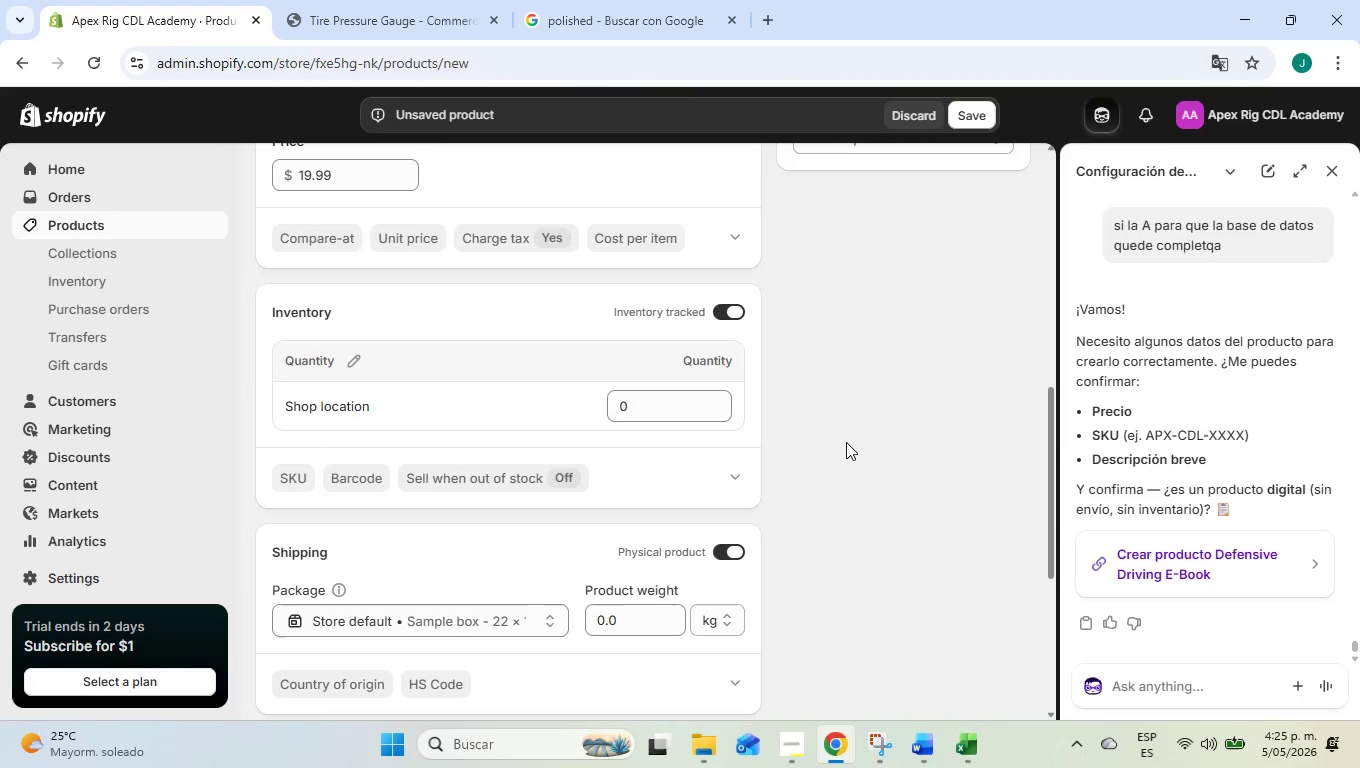 
key(Alt+AltLeft)
 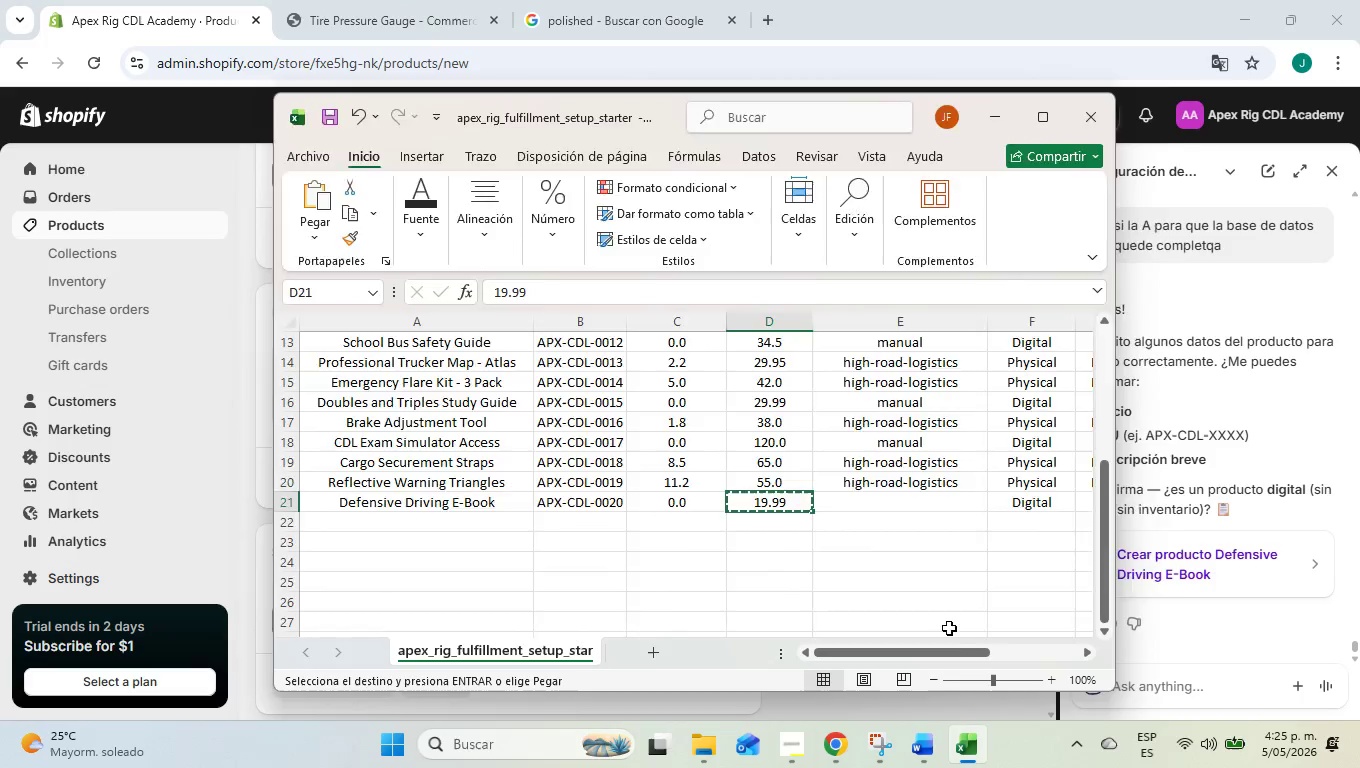 
key(Alt+Tab)
 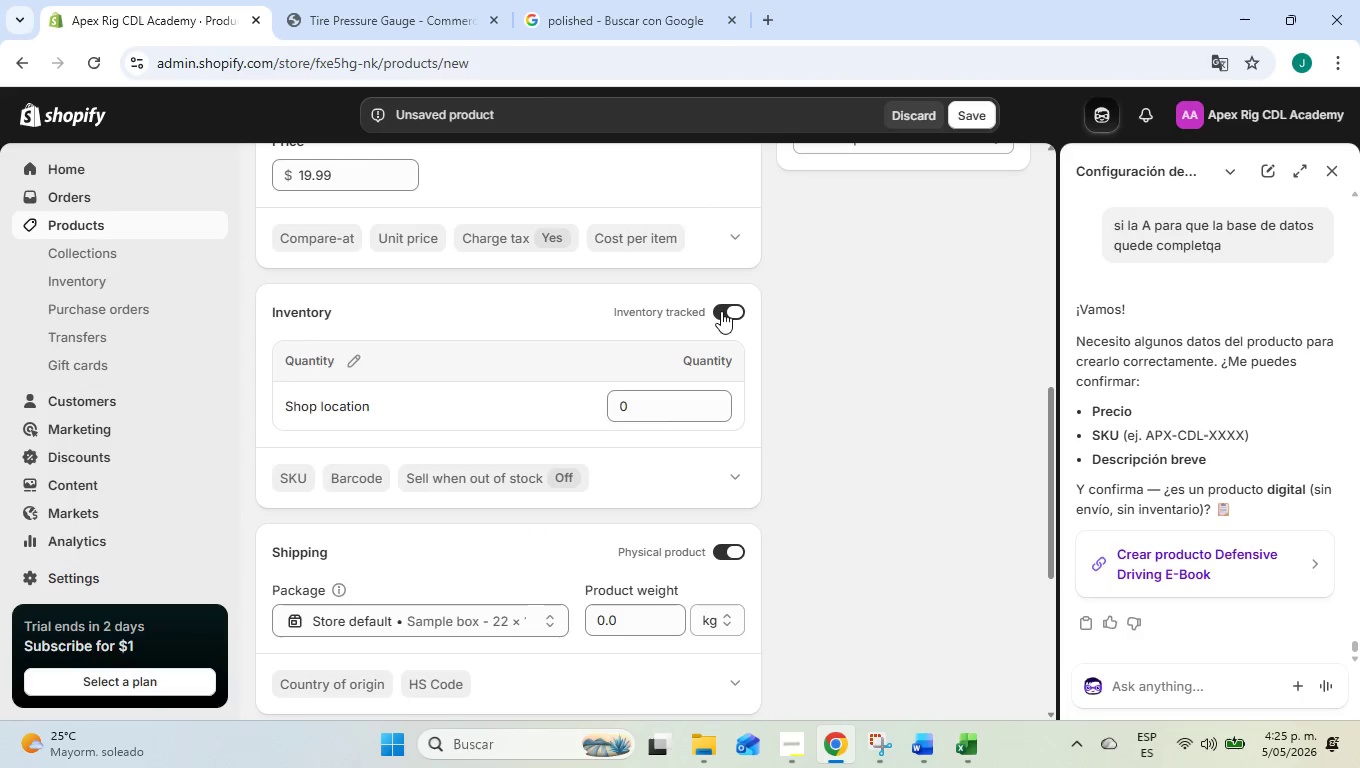 
left_click([726, 310])
 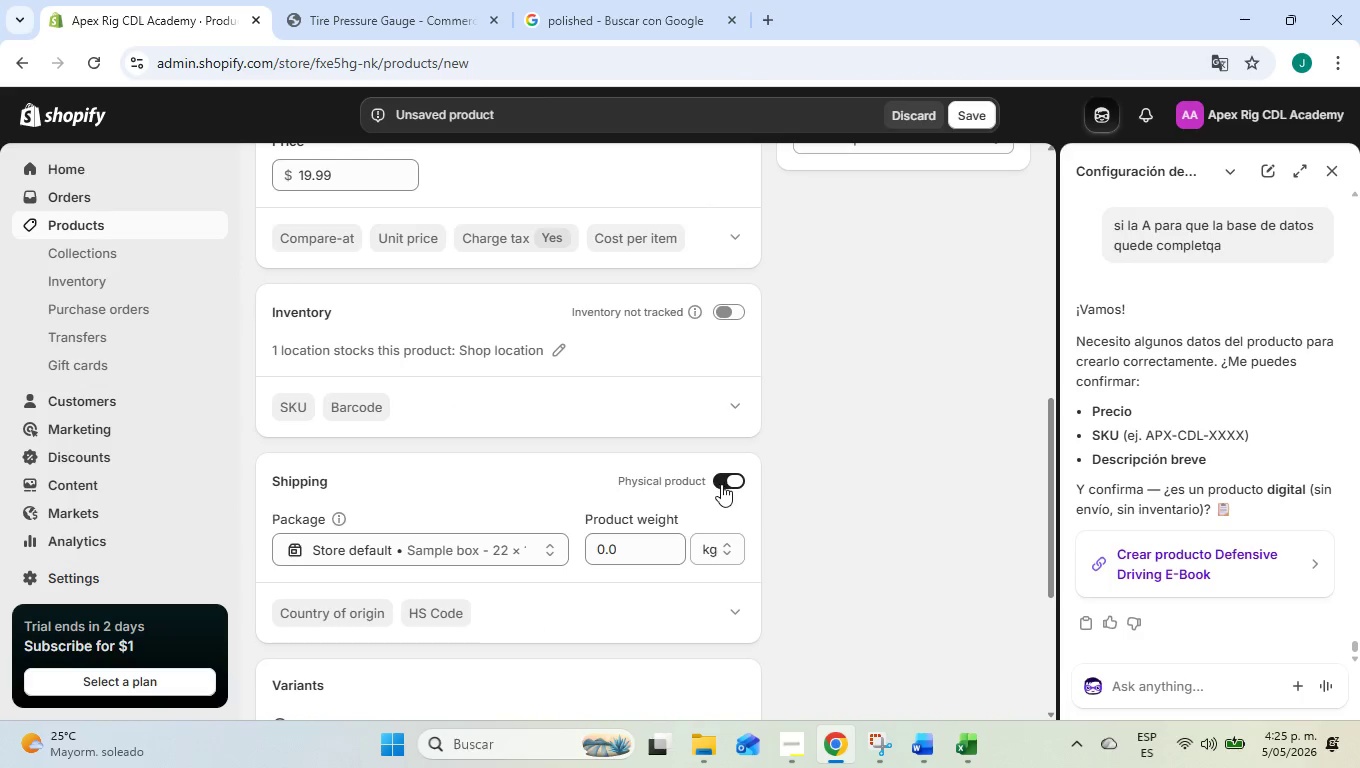 
left_click([723, 477])
 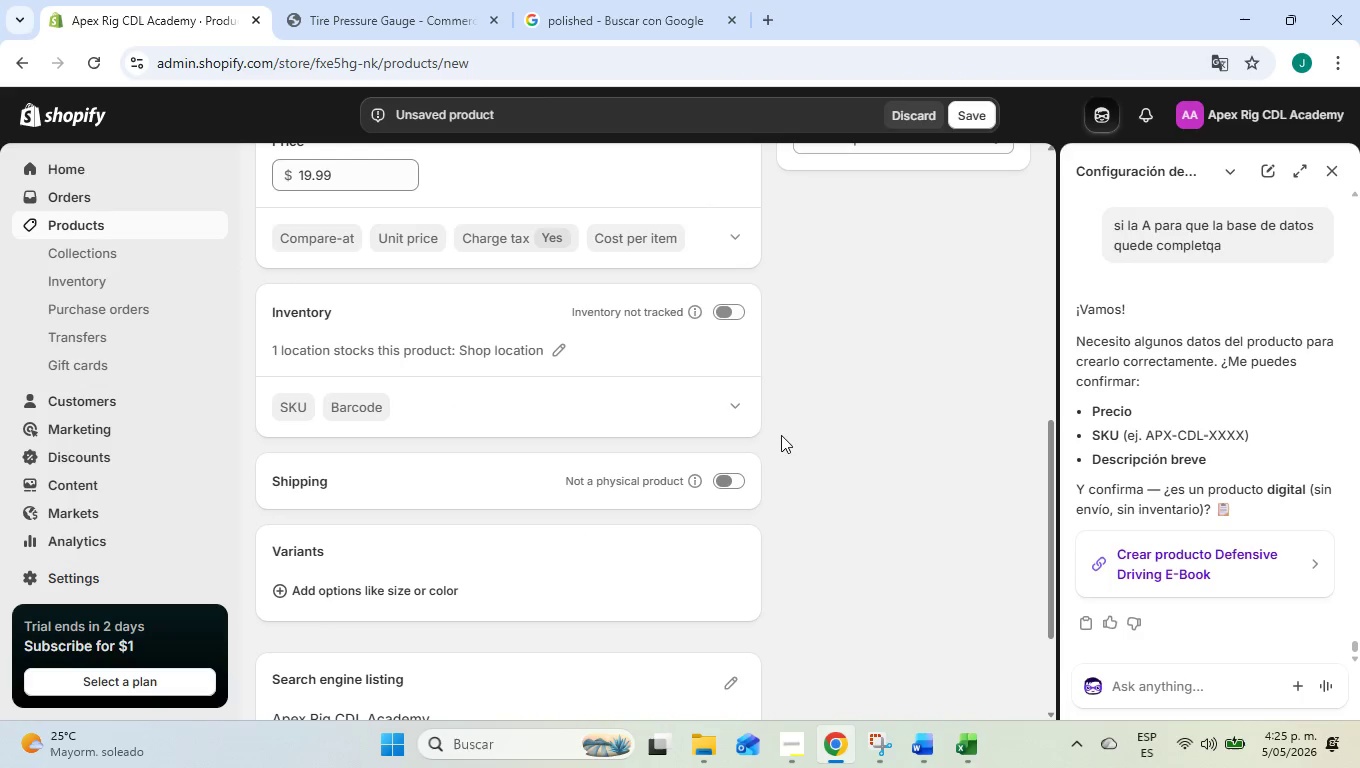 
left_click([794, 423])
 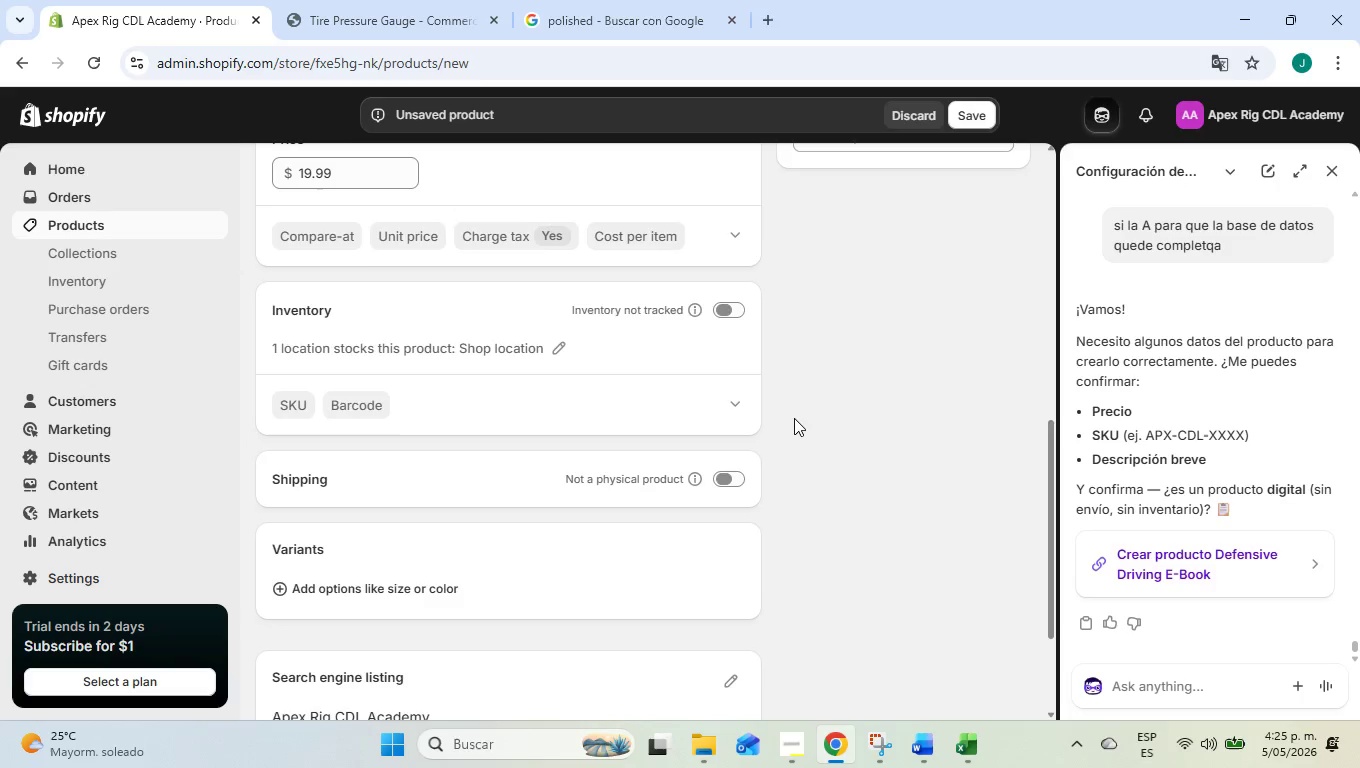 
scroll: coordinate [794, 418], scroll_direction: down, amount: 2.0
 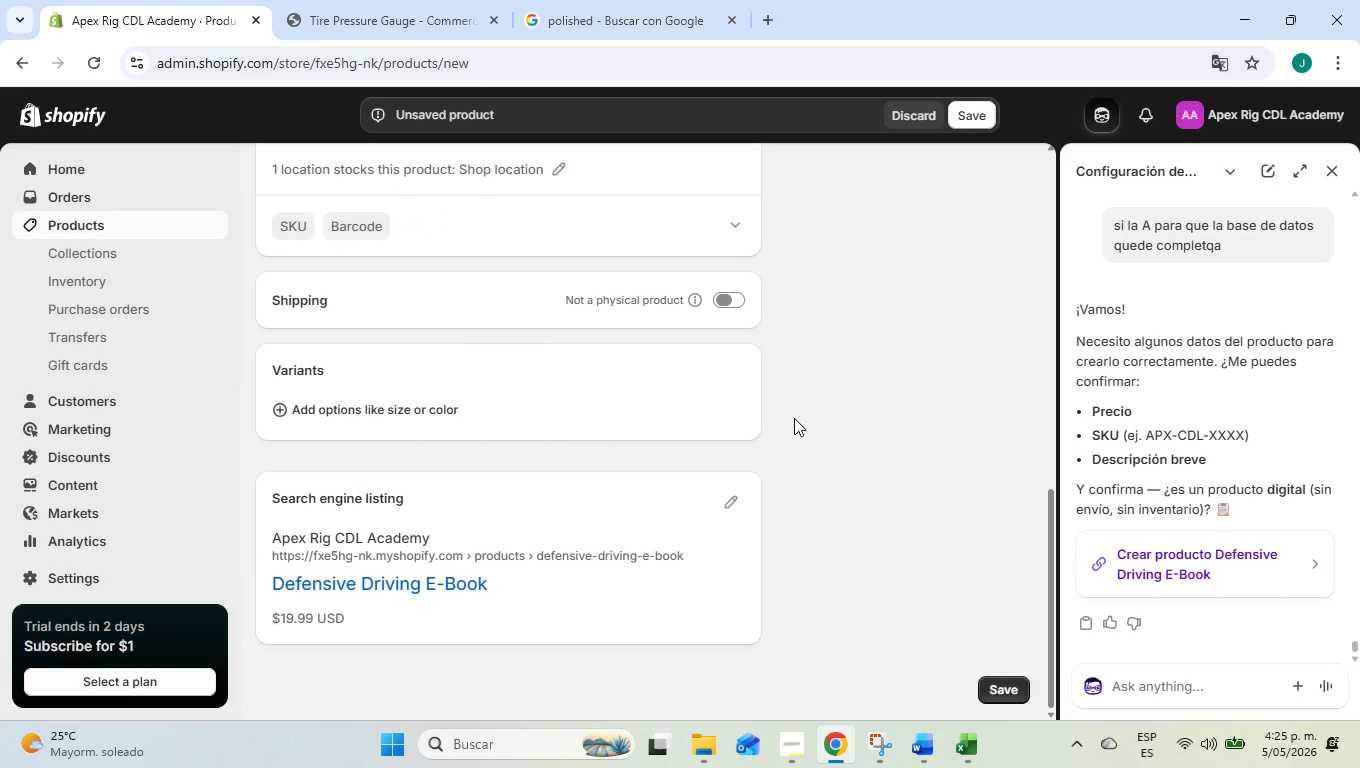 
scroll: coordinate [794, 418], scroll_direction: up, amount: 3.0
 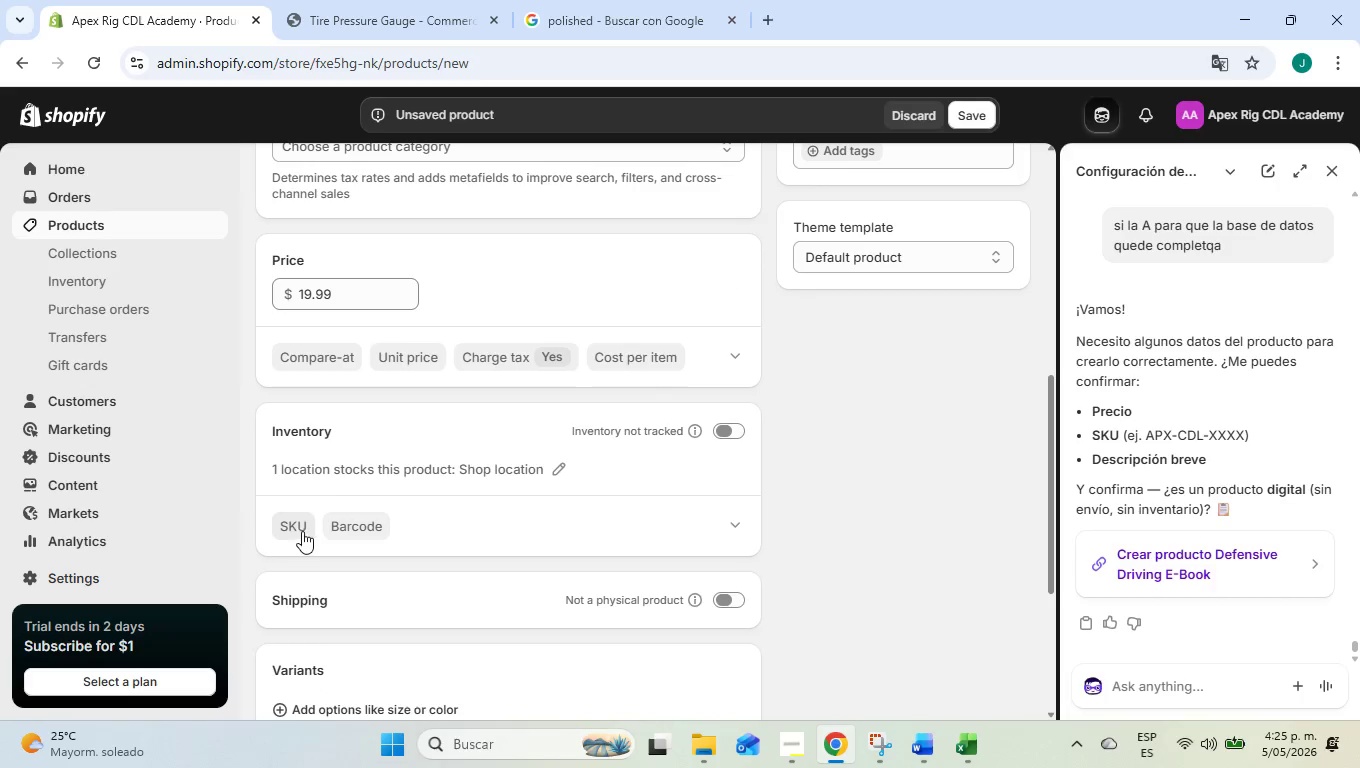 
scroll: coordinate [832, 499], scroll_direction: down, amount: 5.0
 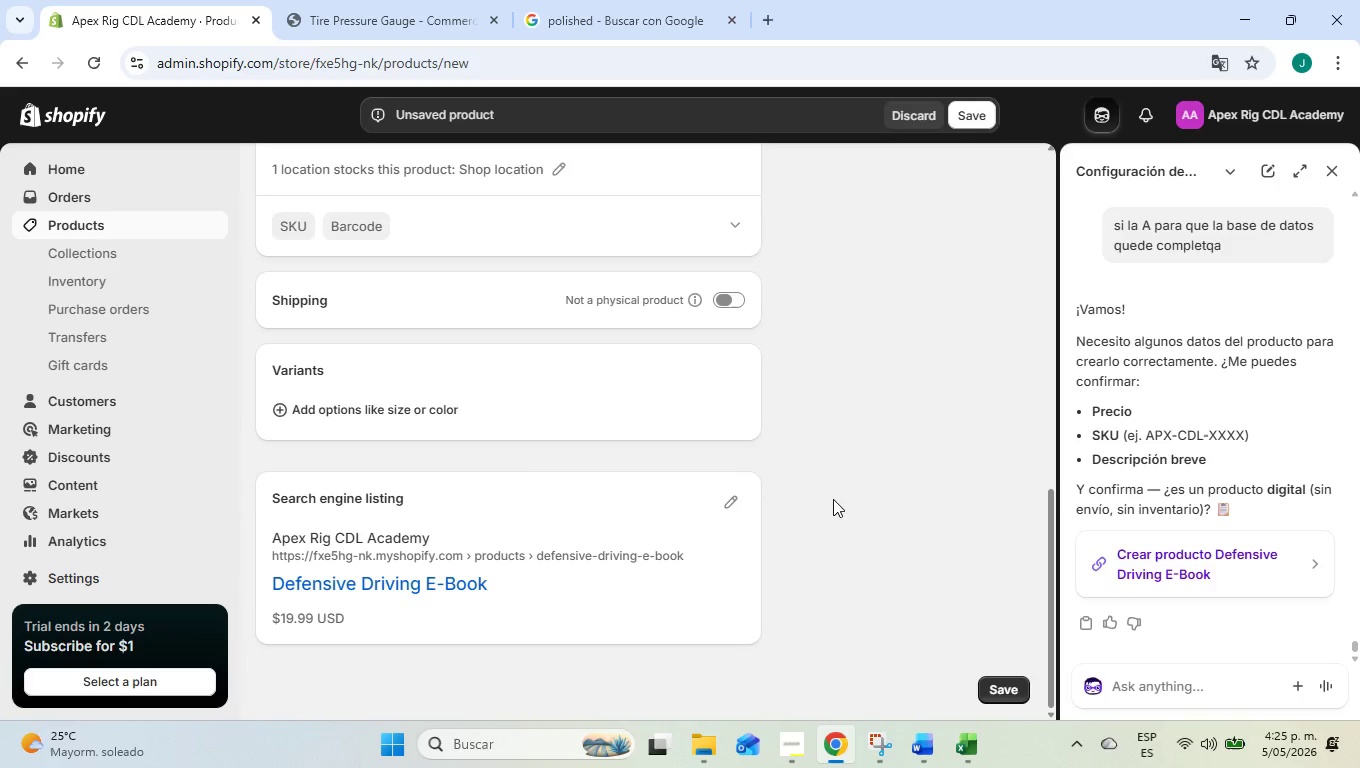 
scroll: coordinate [833, 499], scroll_direction: up, amount: 9.0
 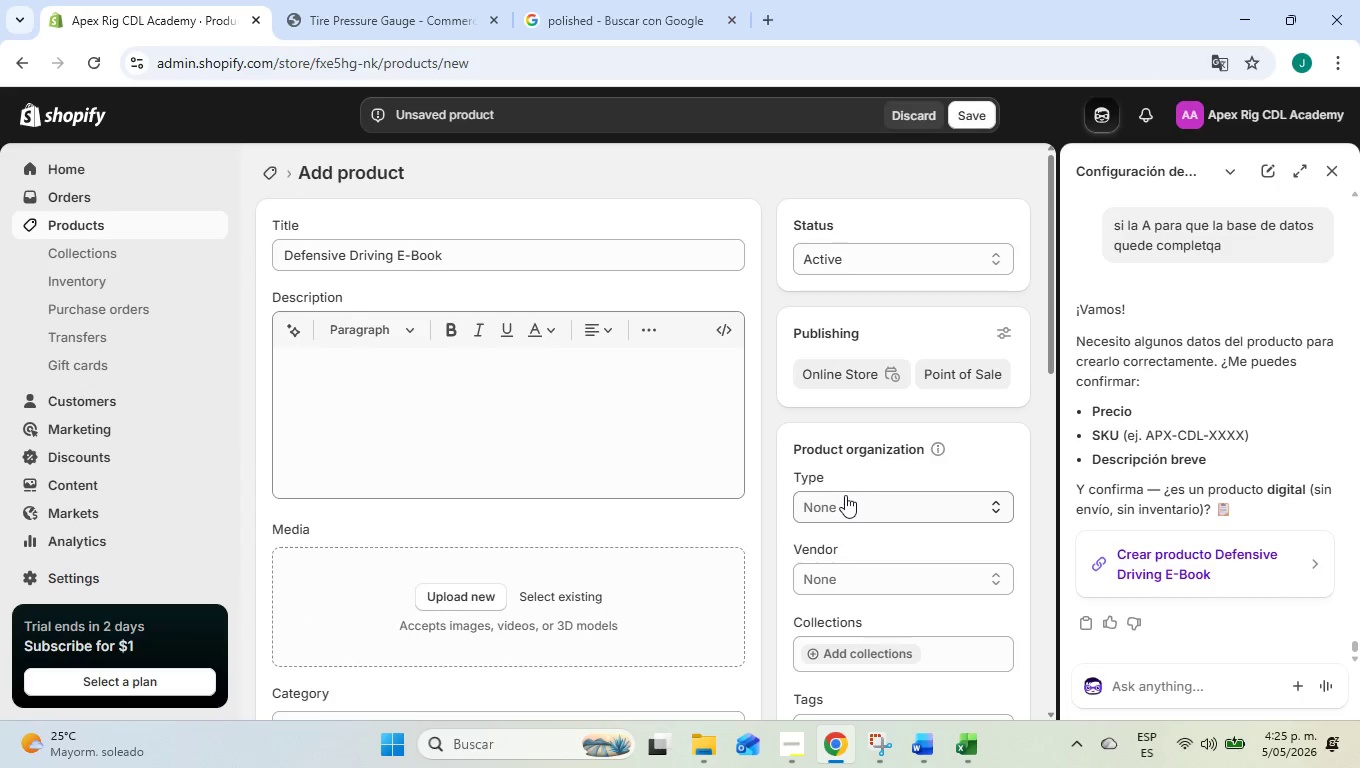 
left_click([840, 498])
 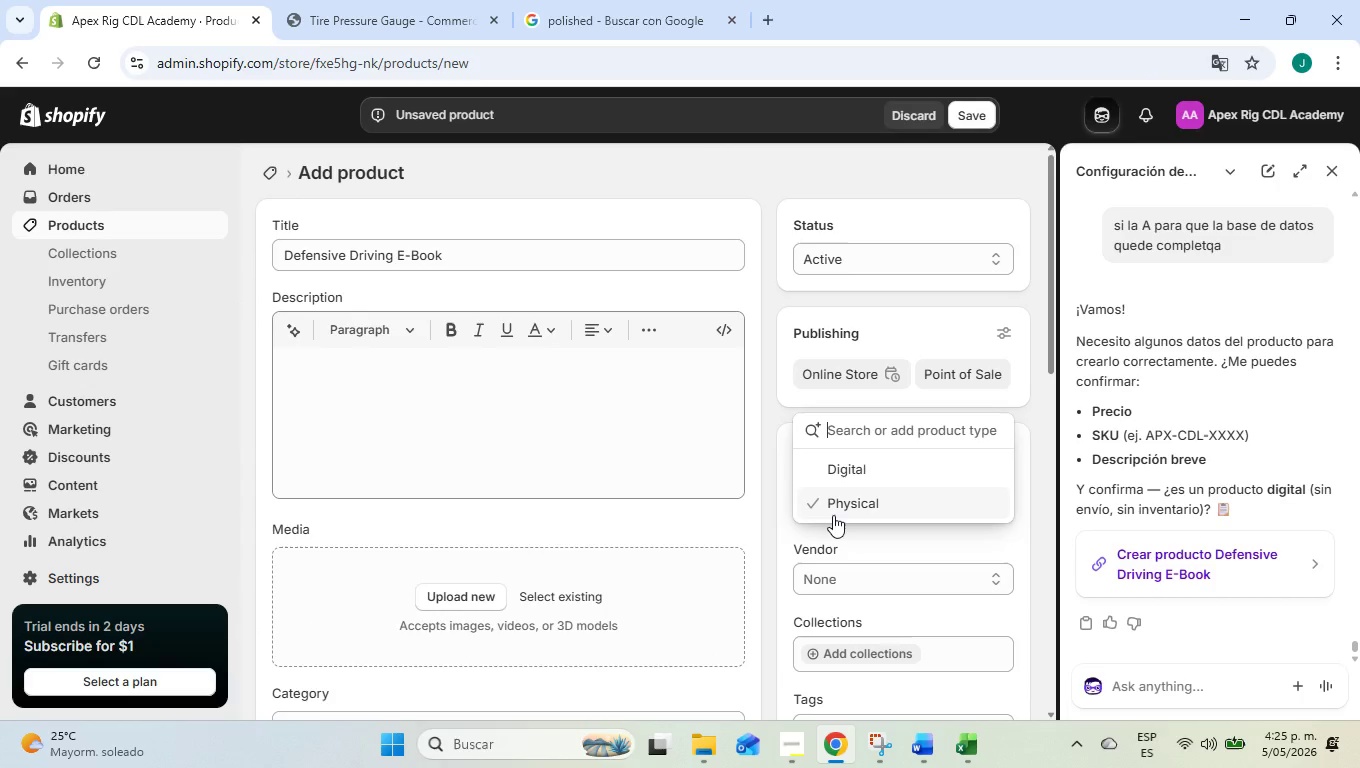 
key(Alt+AltLeft)
 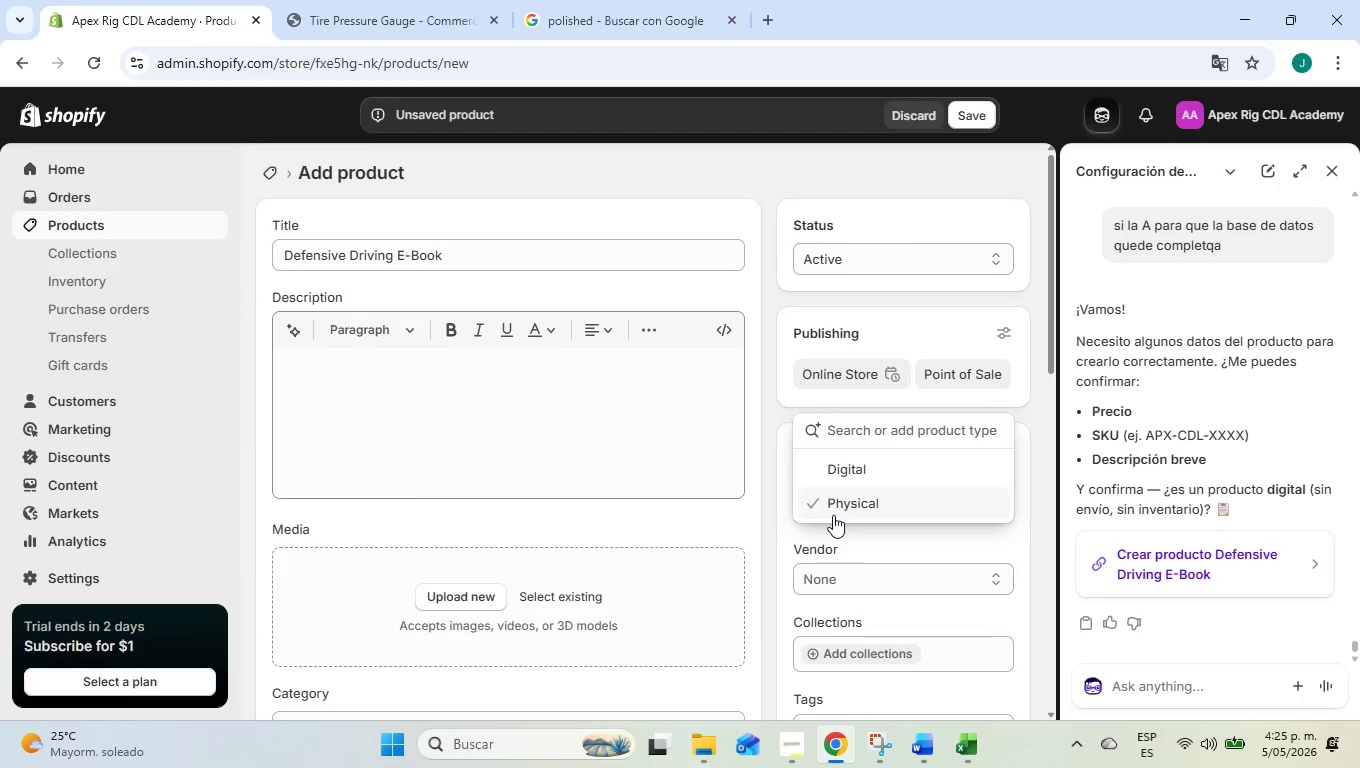 
key(Alt+Tab)
 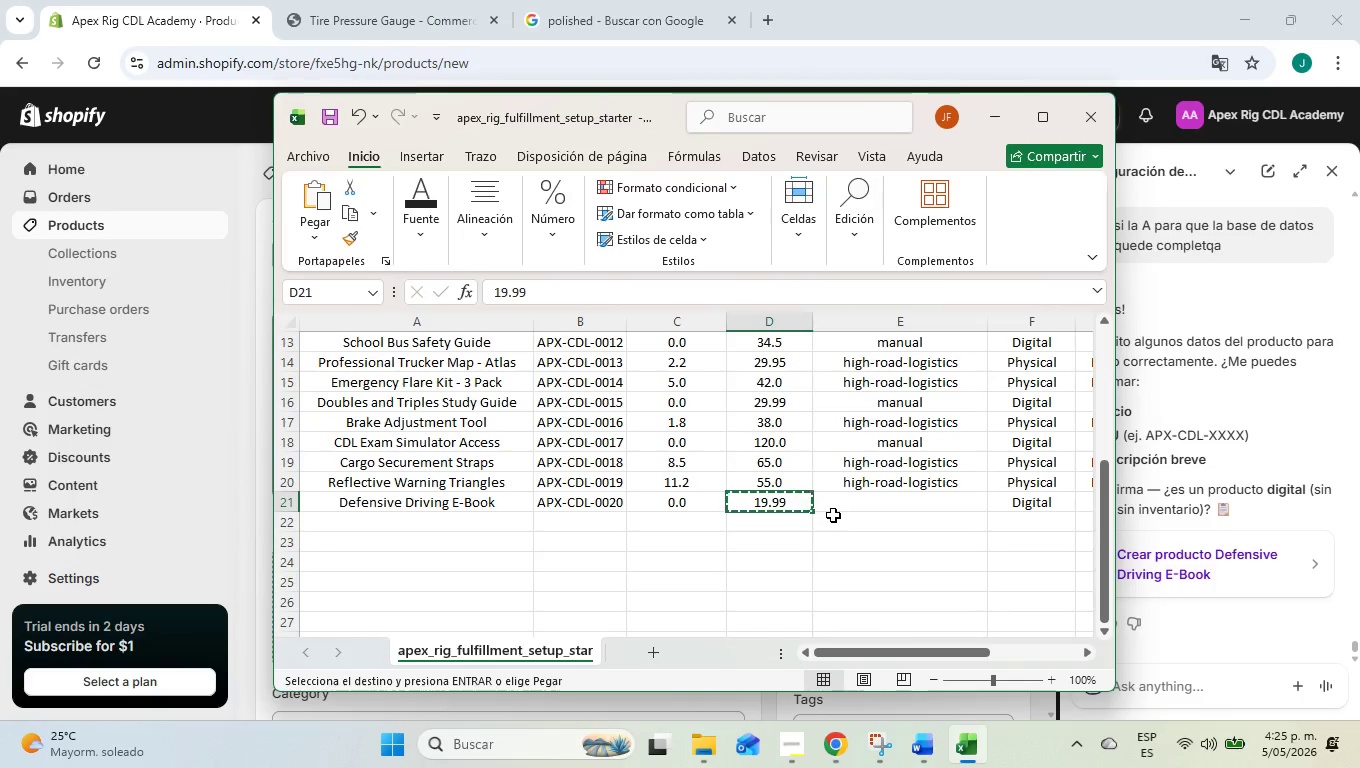 
key(Alt+AltLeft)
 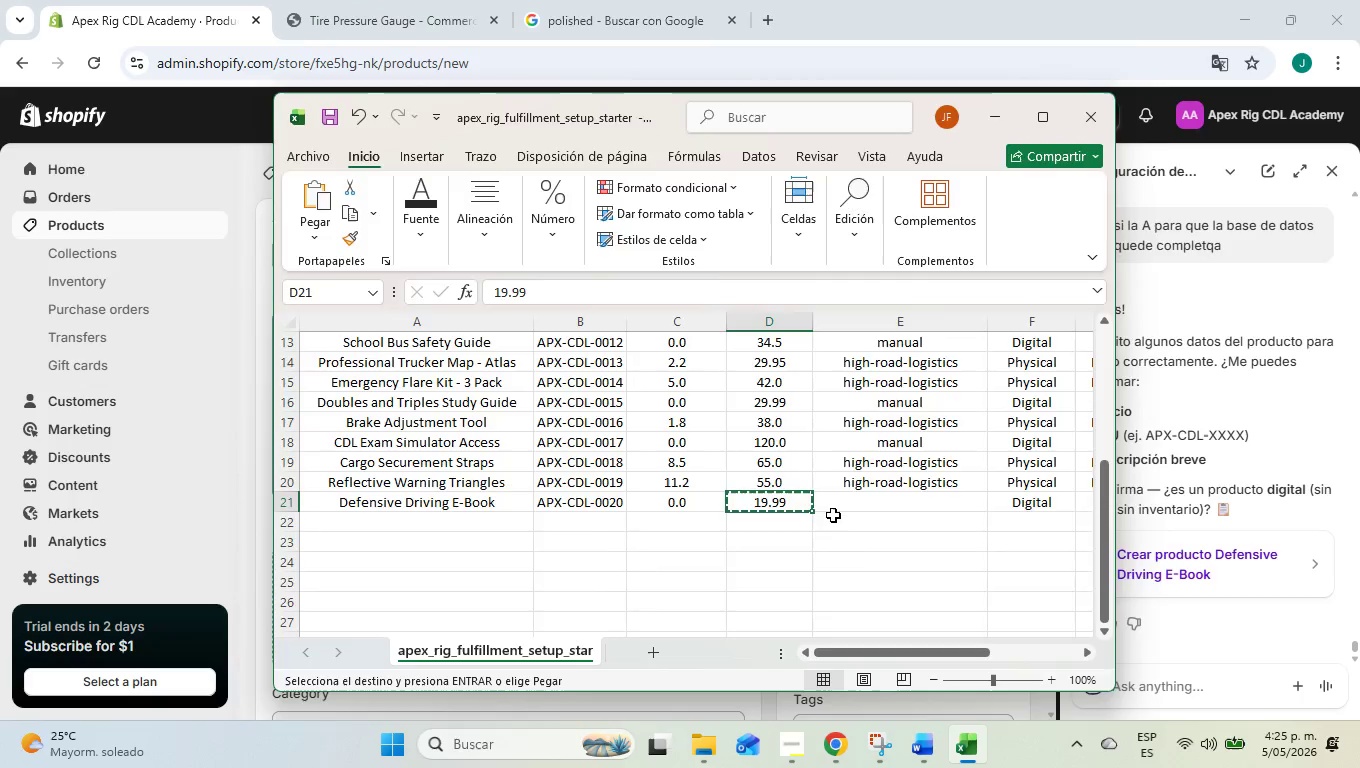 
key(Alt+Tab)
 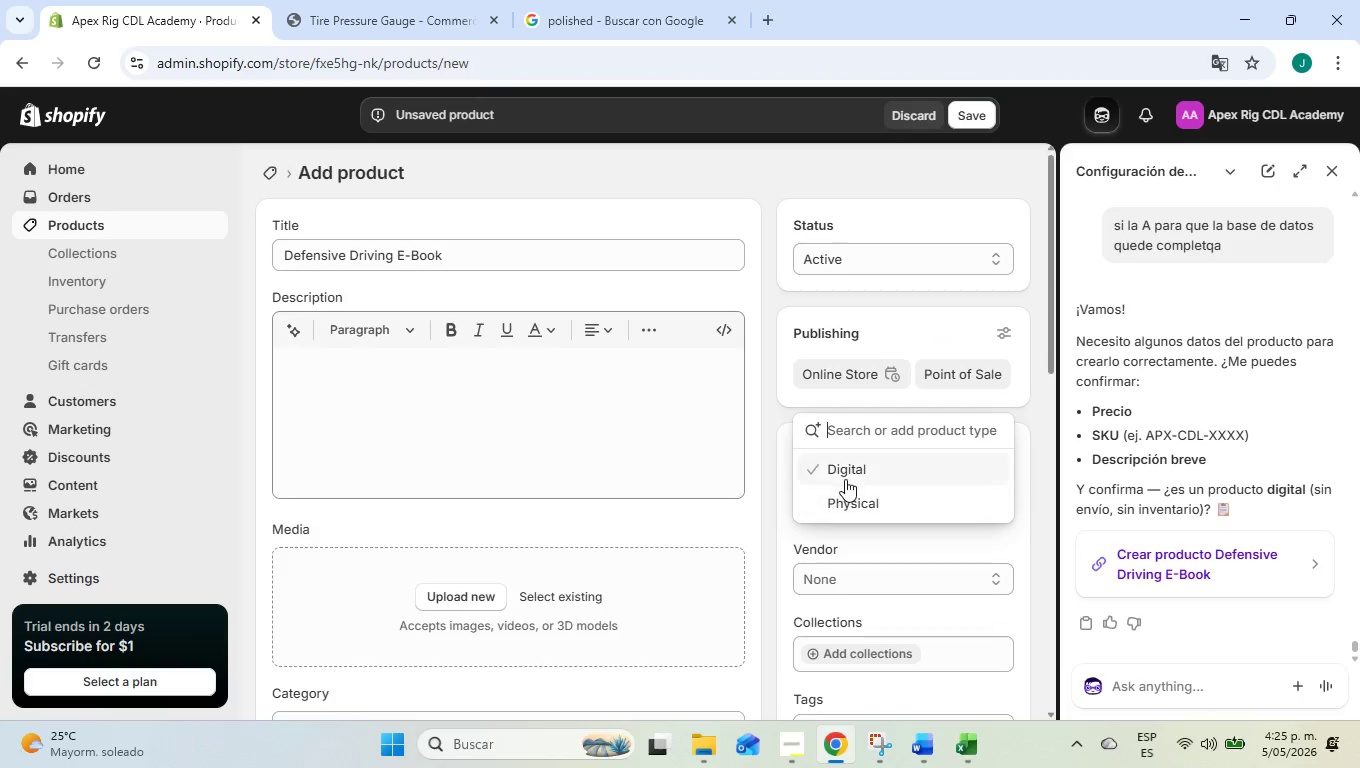 
left_click([848, 474])
 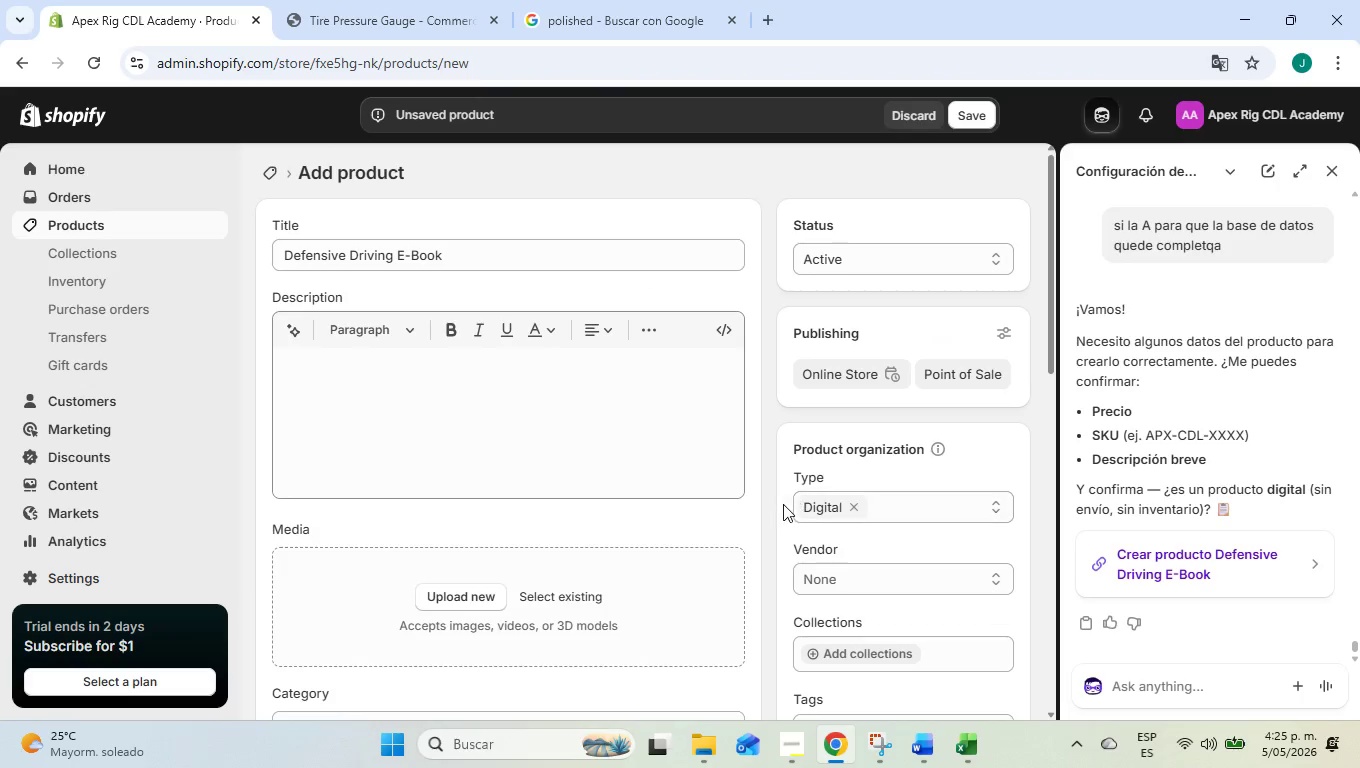 
left_click([783, 505])
 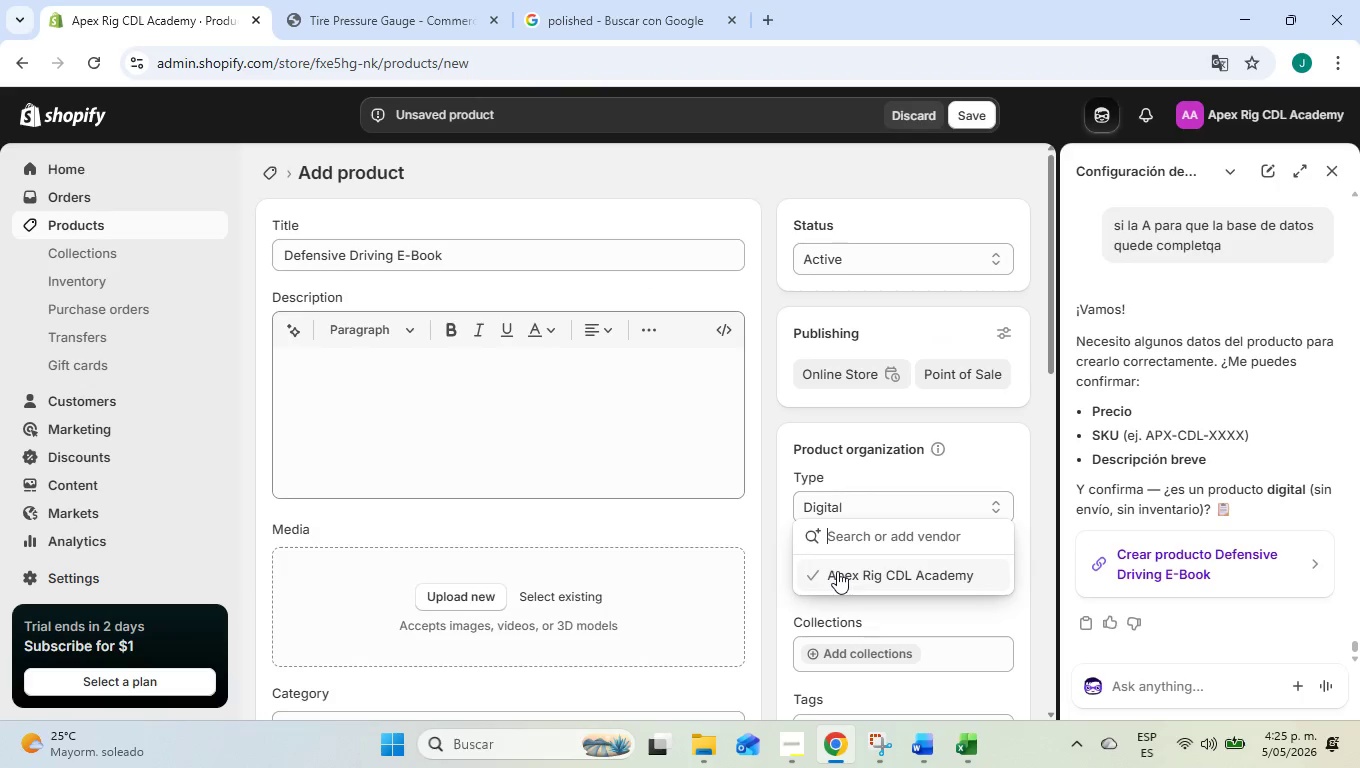 
left_click([854, 573])
 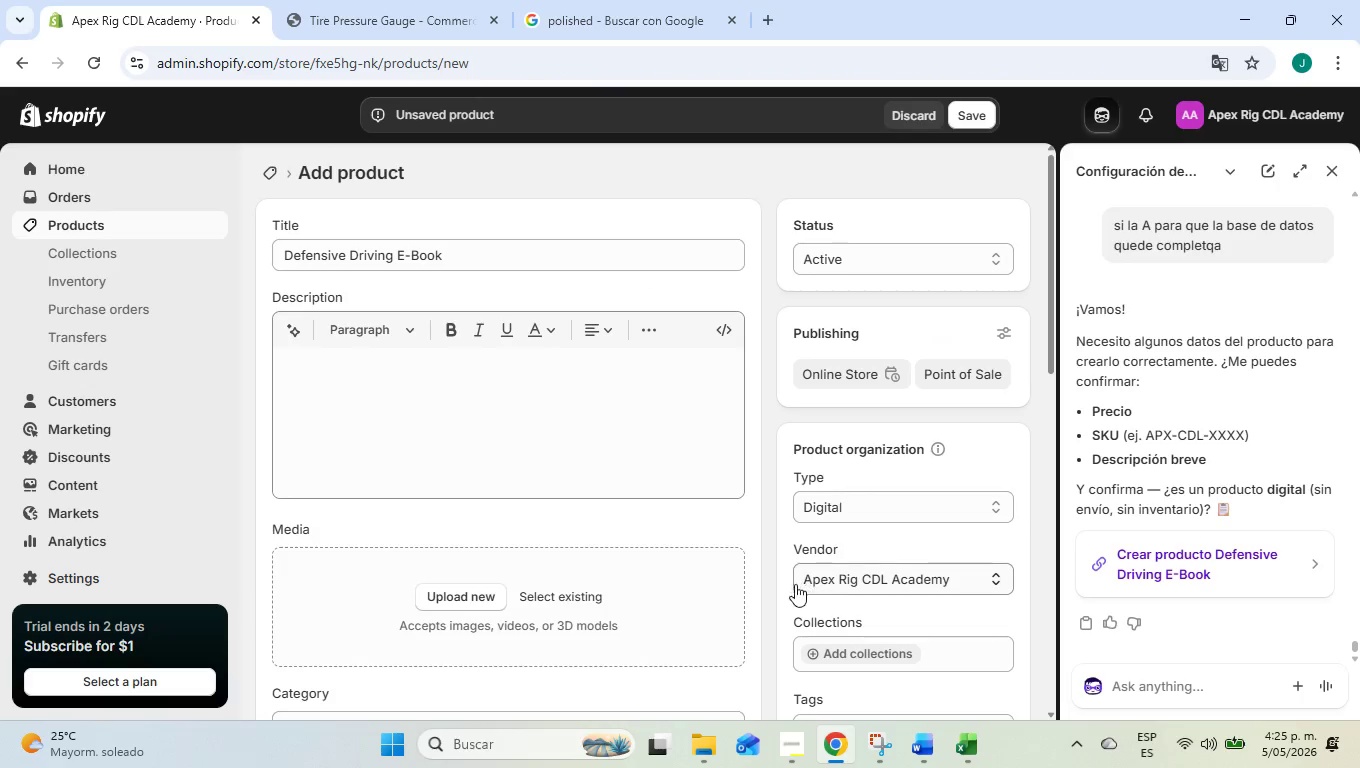 
left_click([770, 597])
 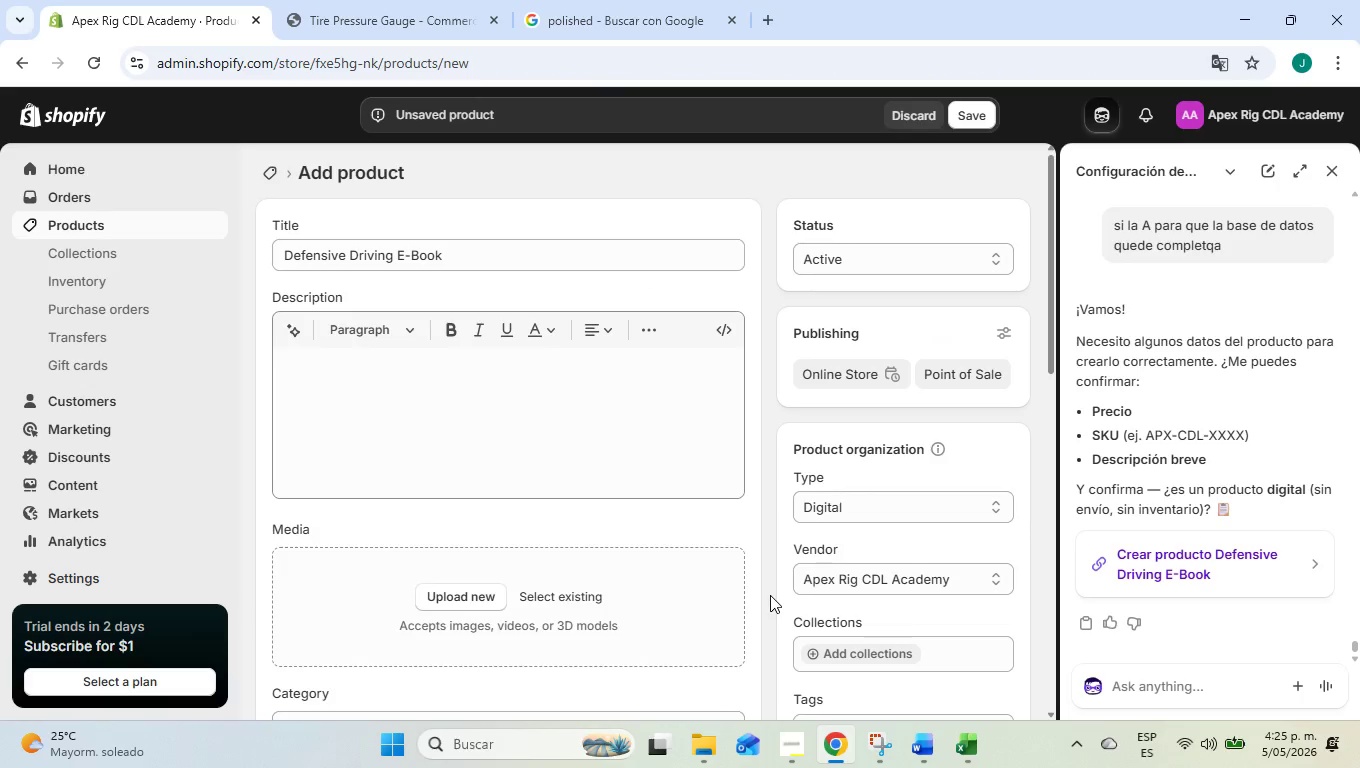 
scroll: coordinate [815, 580], scroll_direction: down, amount: 6.0
 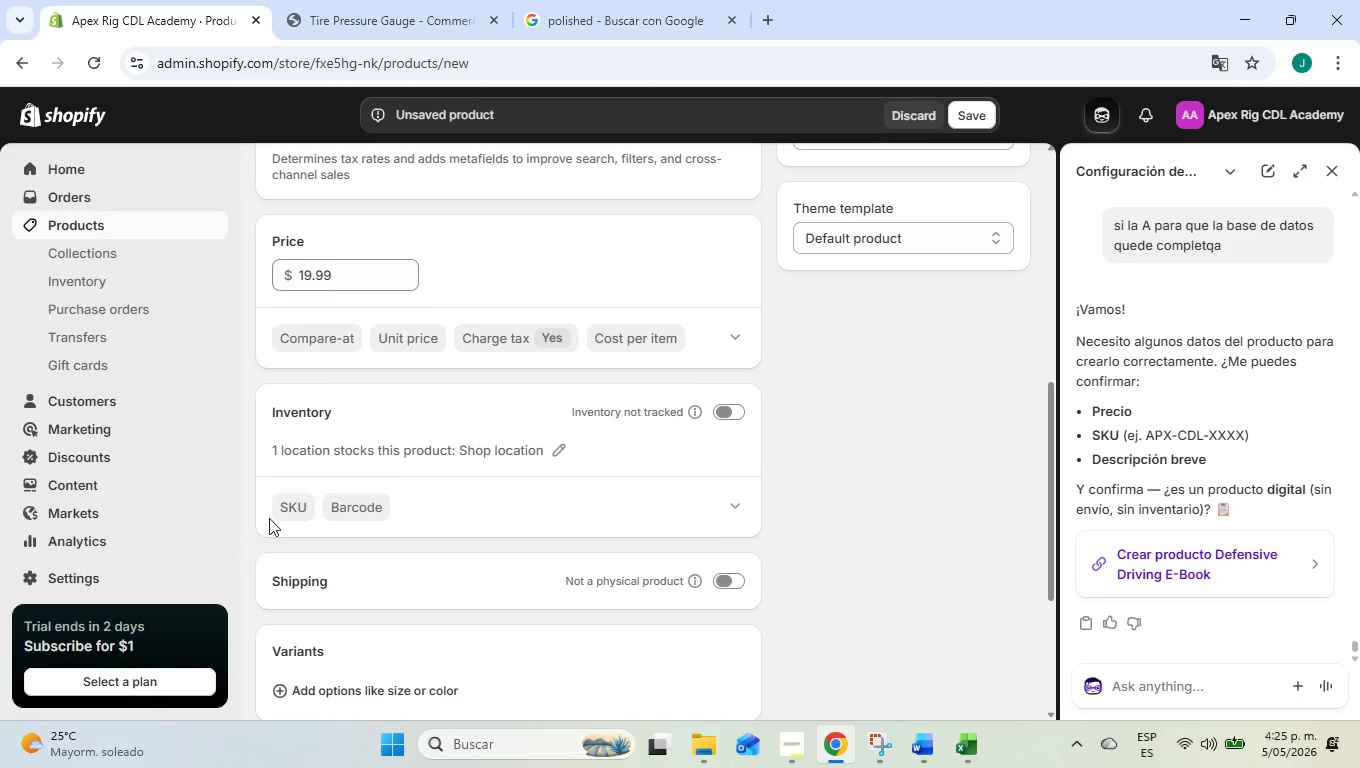 
left_click([295, 504])
 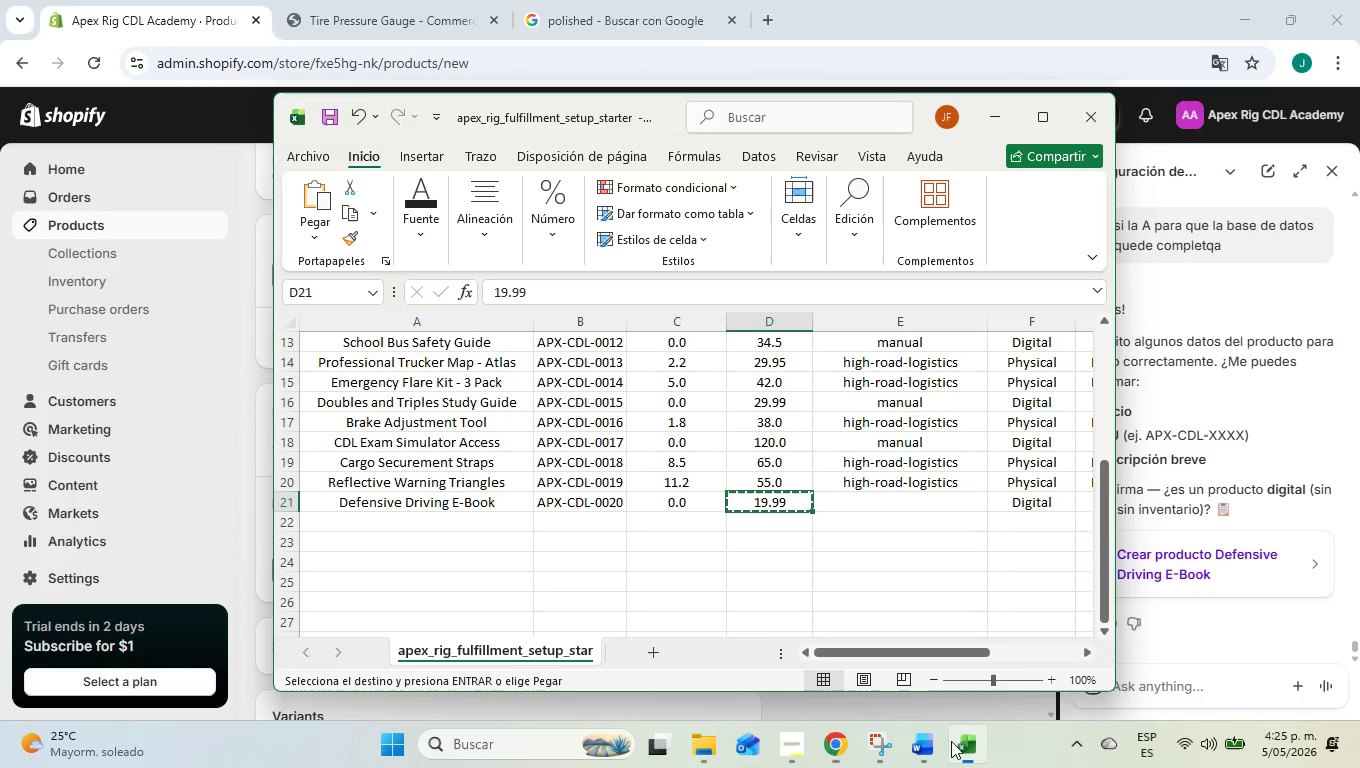 
left_click([576, 514])
 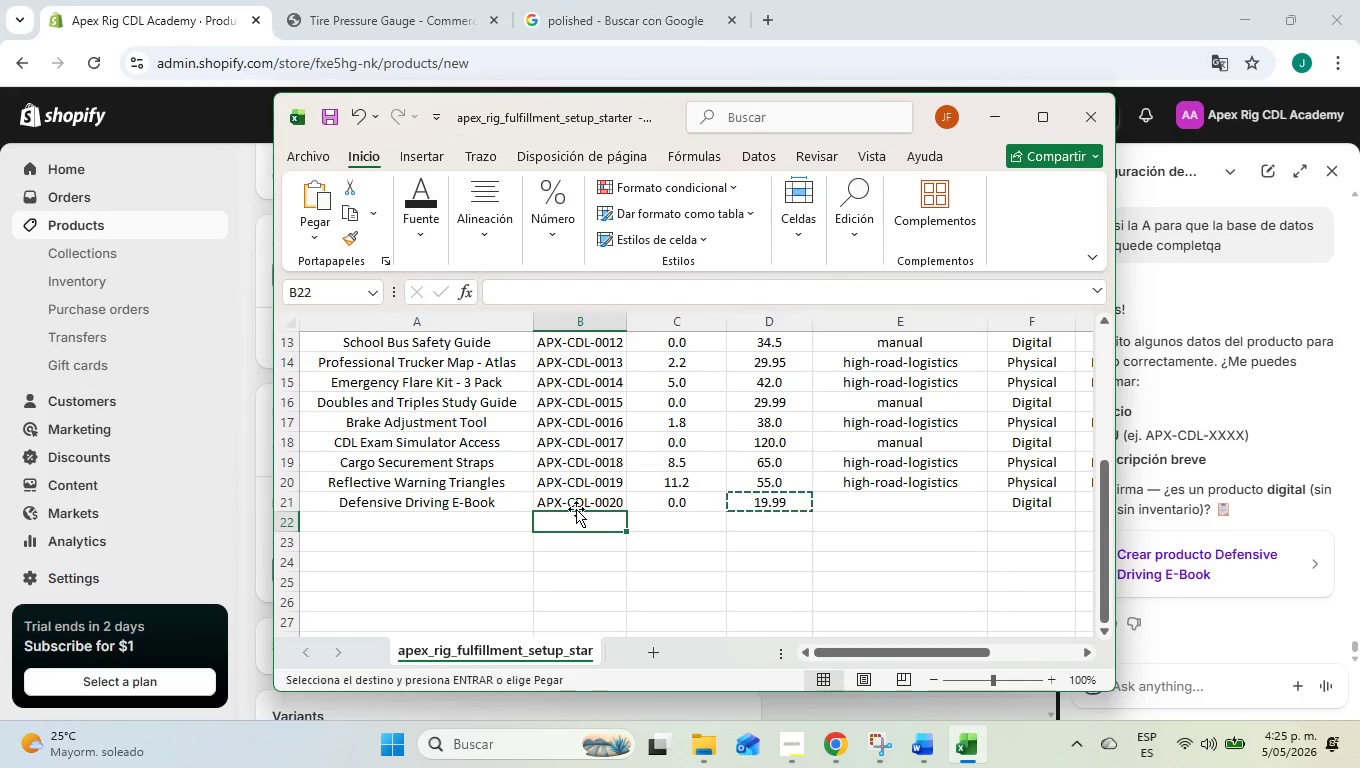 
double_click([579, 497])
 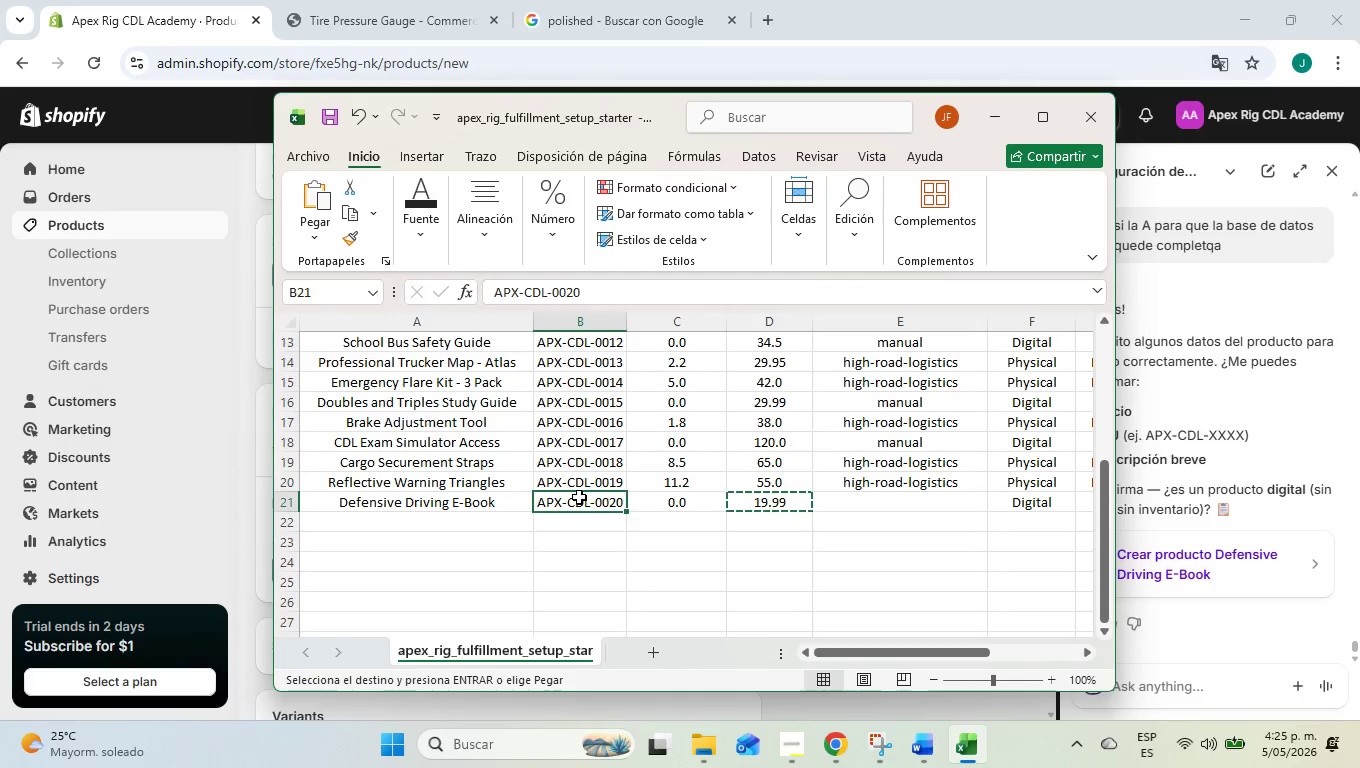 
key(Control+C)
 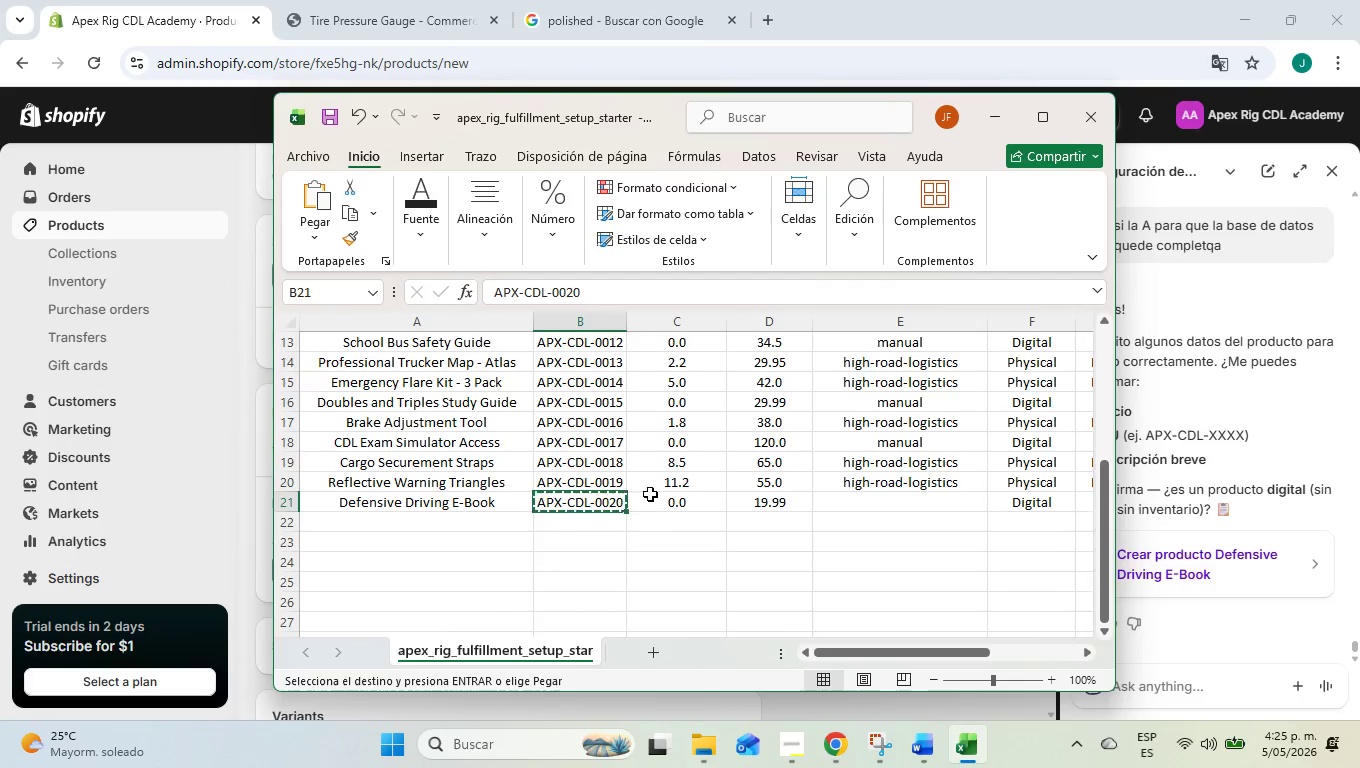 
scroll: coordinate [651, 493], scroll_direction: up, amount: 6.0
 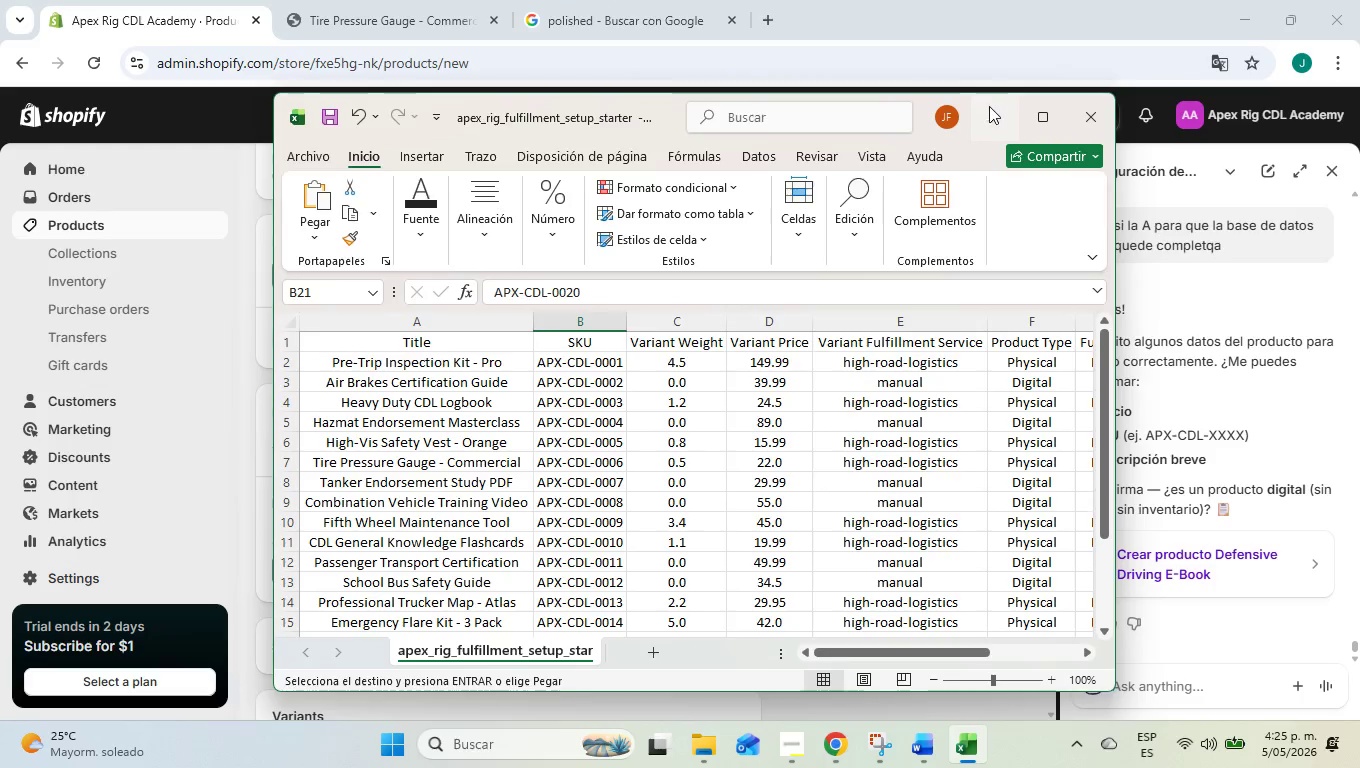 
key(Control+ControlLeft)
 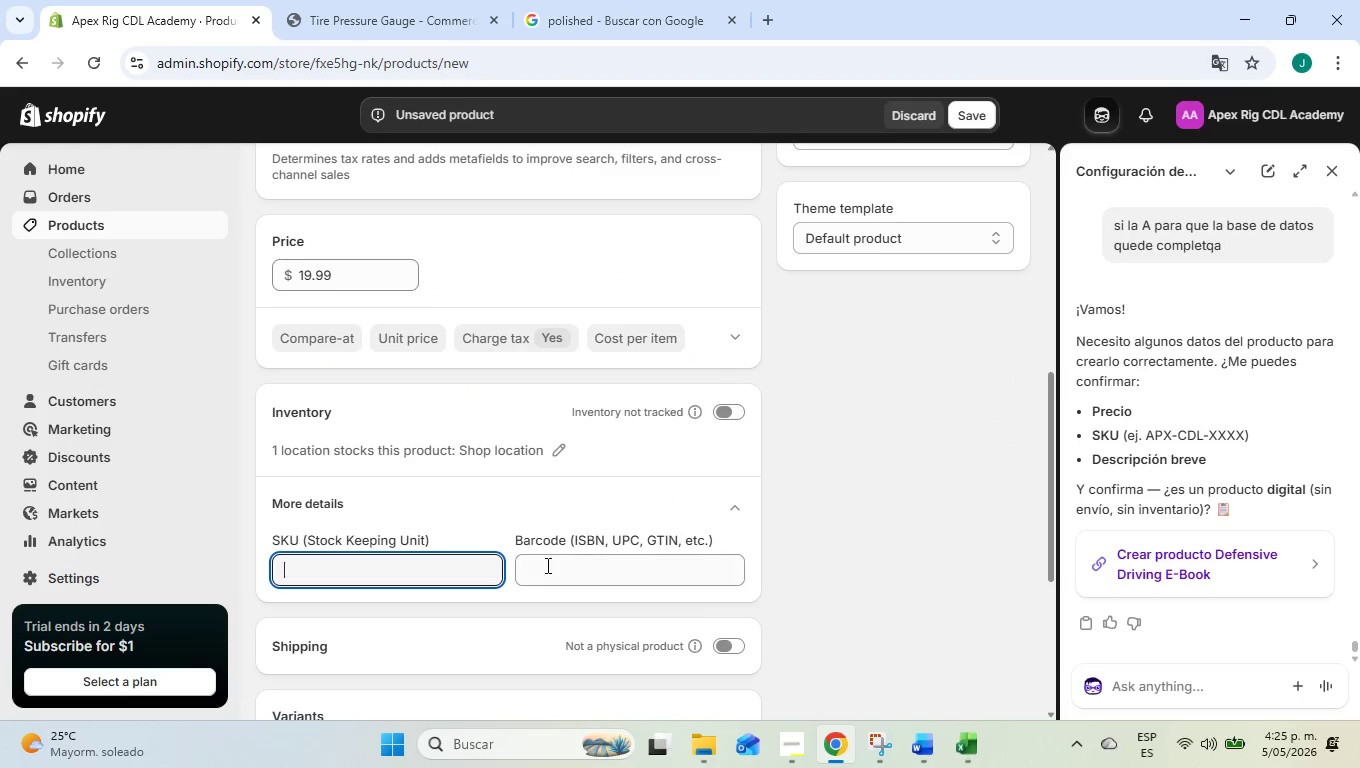 
key(Control+V)
 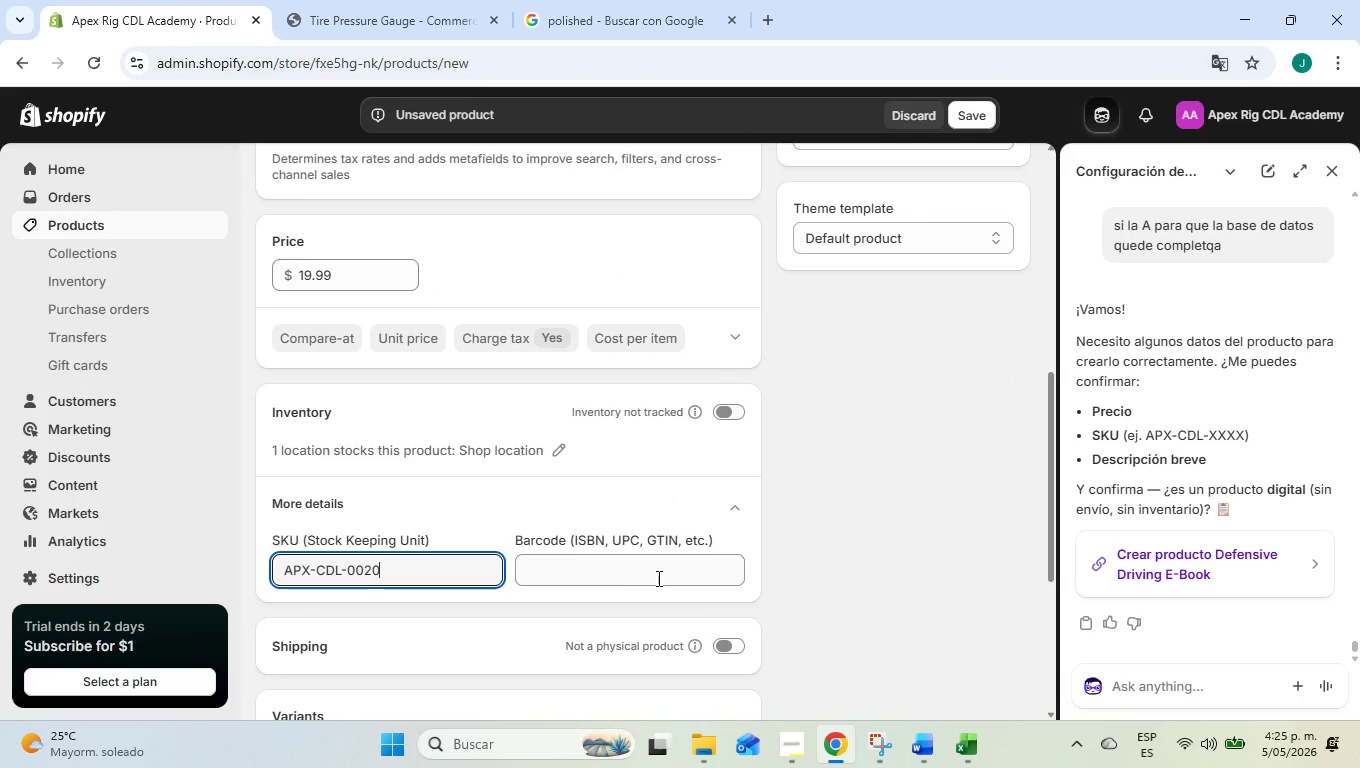 
left_click([805, 559])
 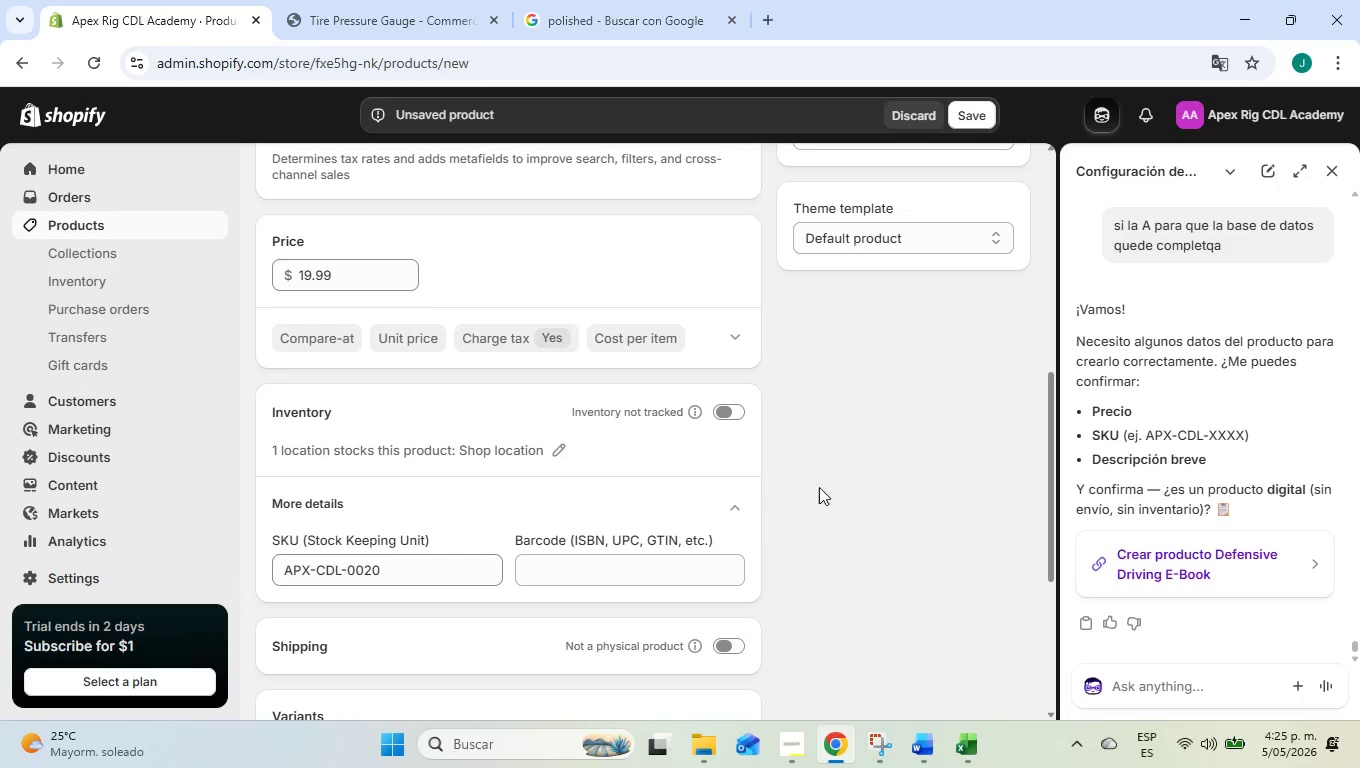 
left_click([744, 502])
 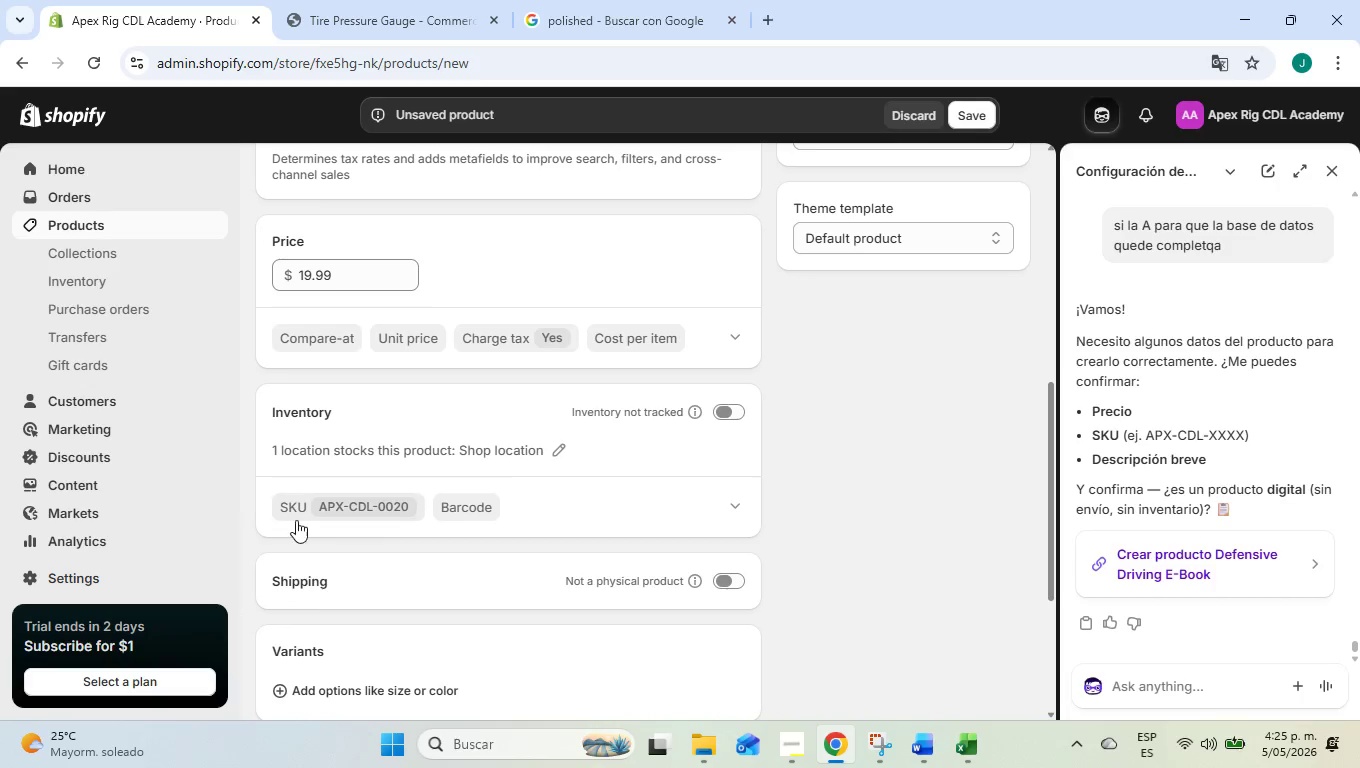 
left_click([300, 507])
 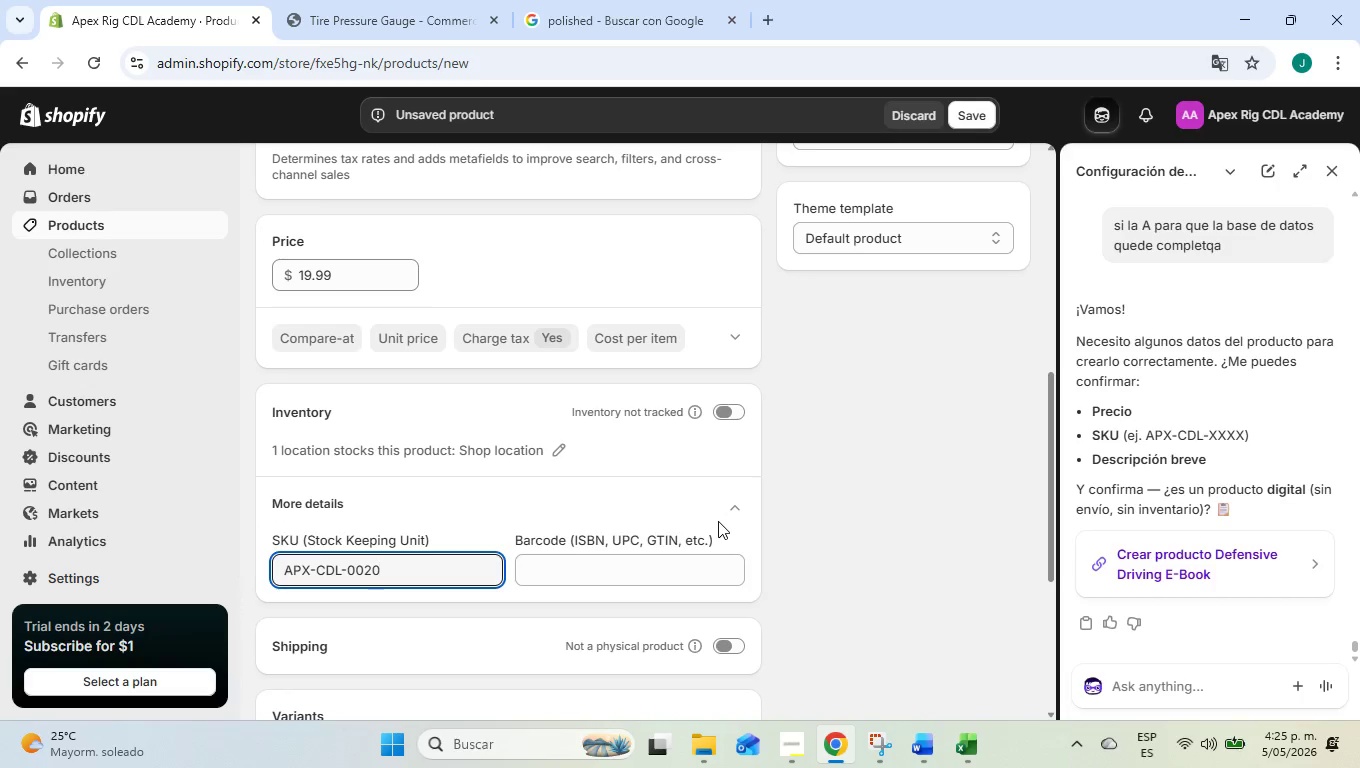 
left_click([739, 508])
 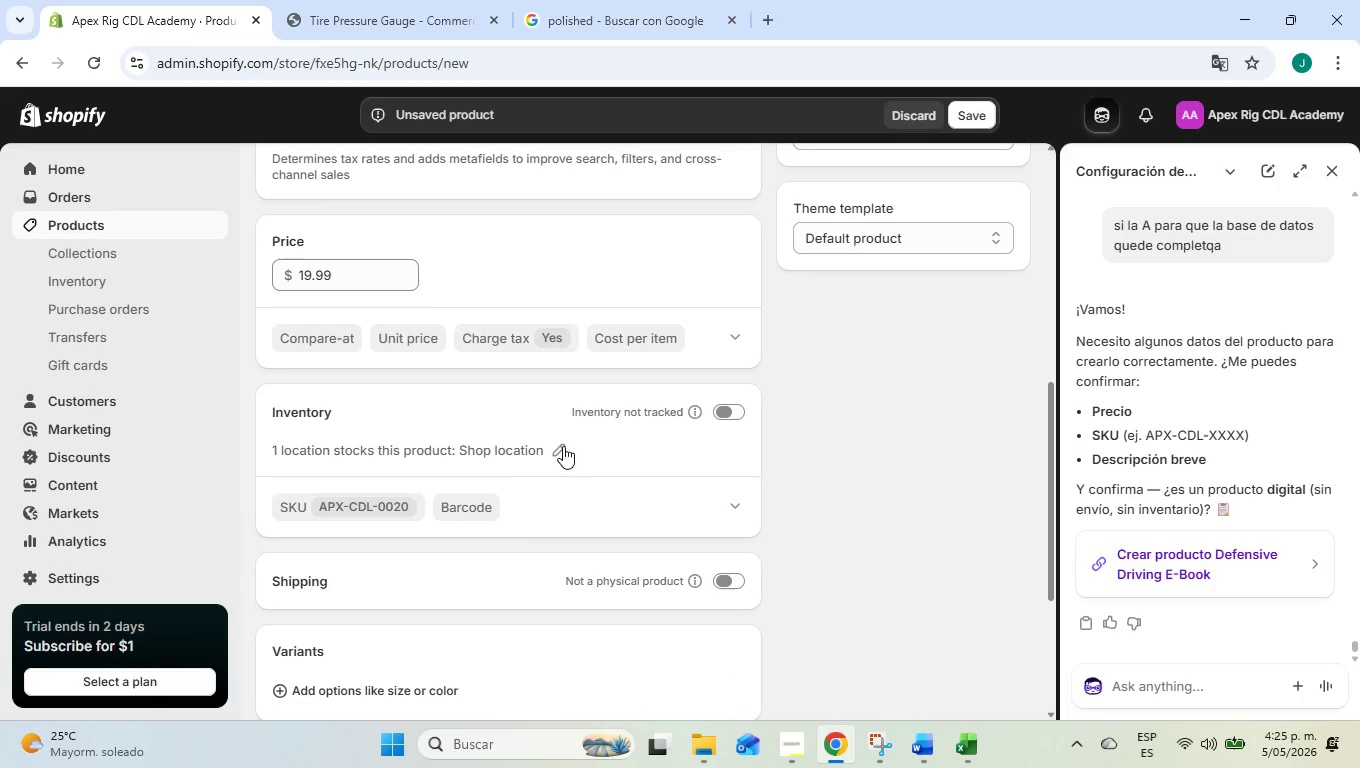 
left_click([563, 446])
 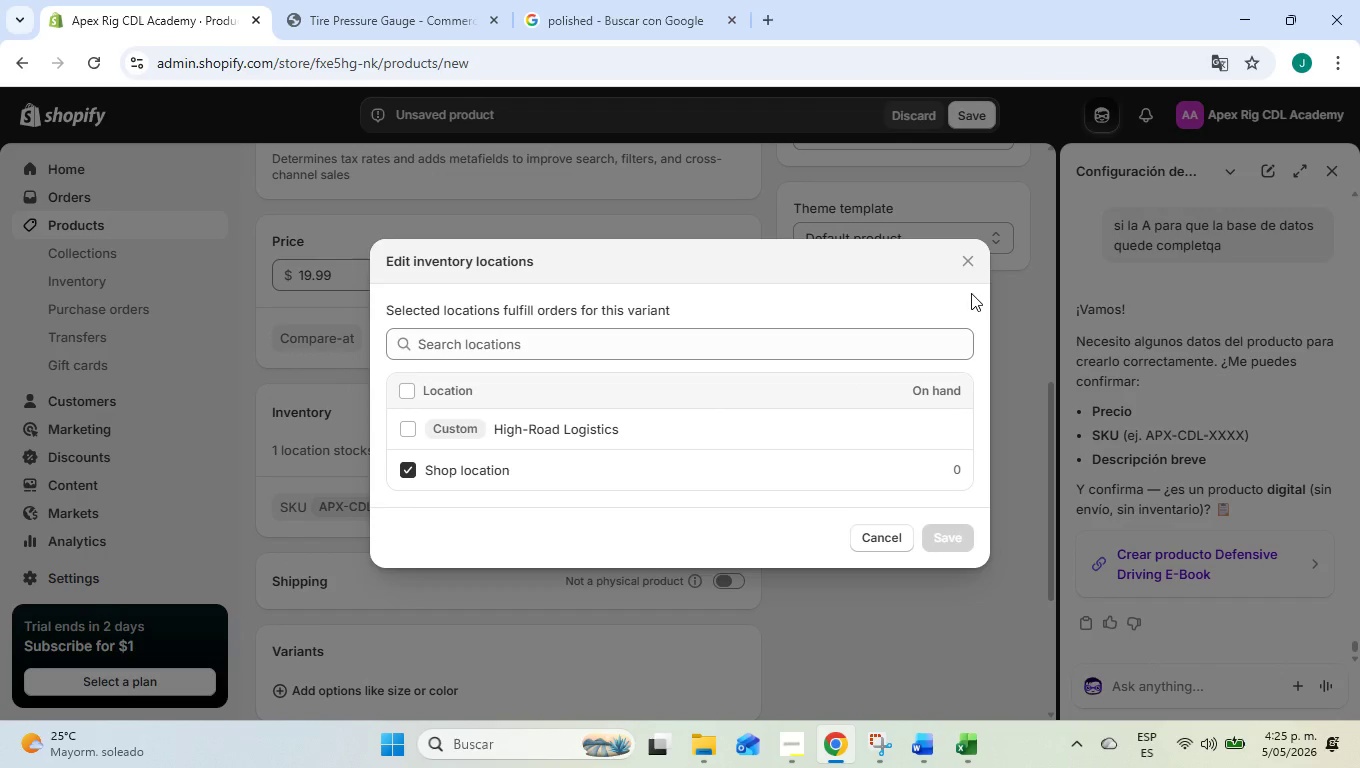 
left_click([972, 269])
 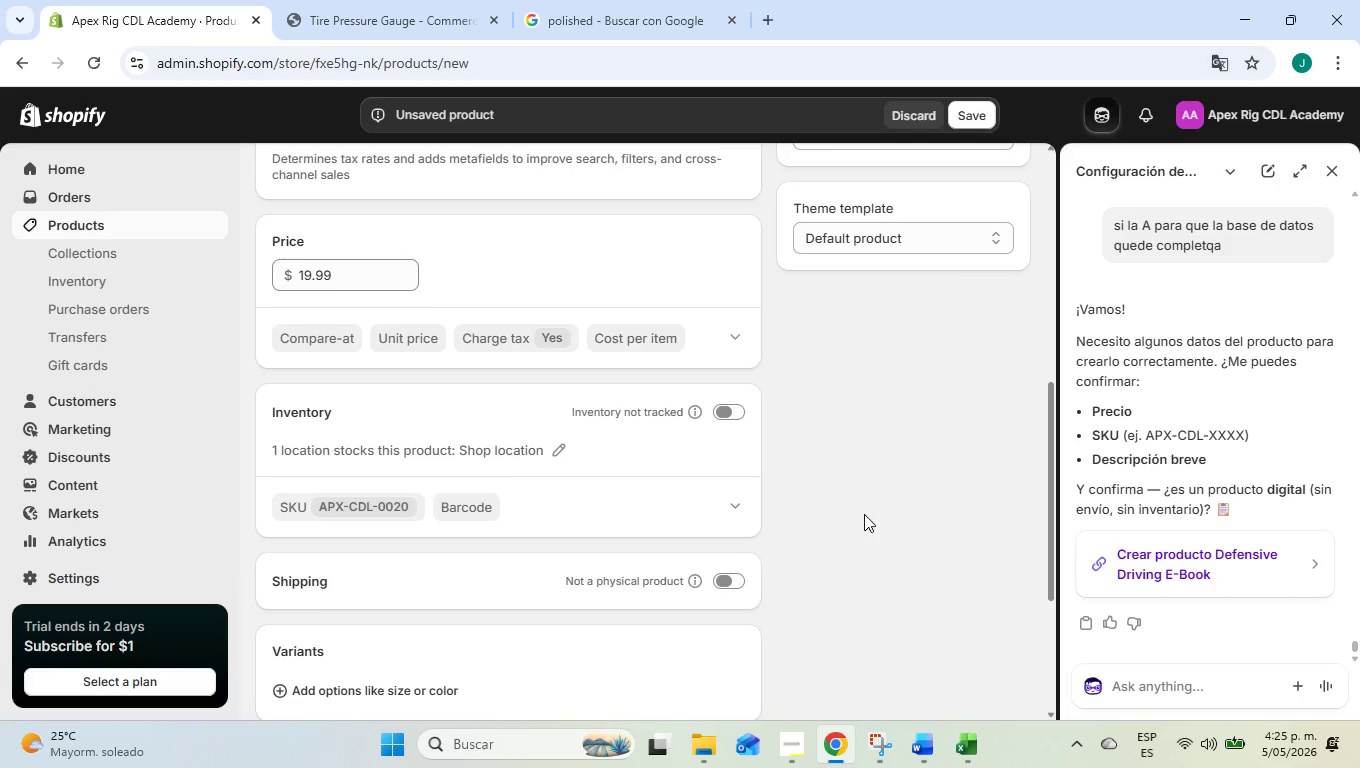 
scroll: coordinate [864, 514], scroll_direction: down, amount: 2.0
 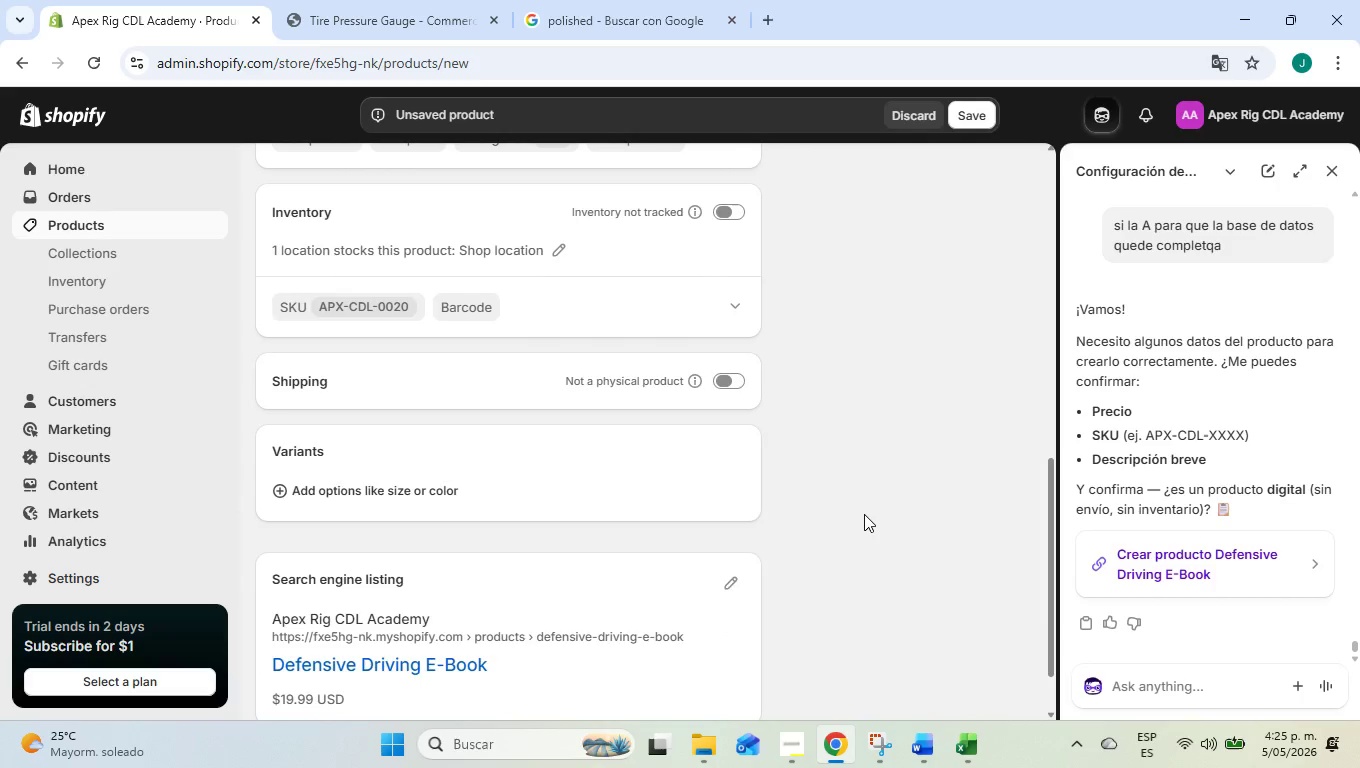 
scroll: coordinate [864, 514], scroll_direction: up, amount: 4.0
 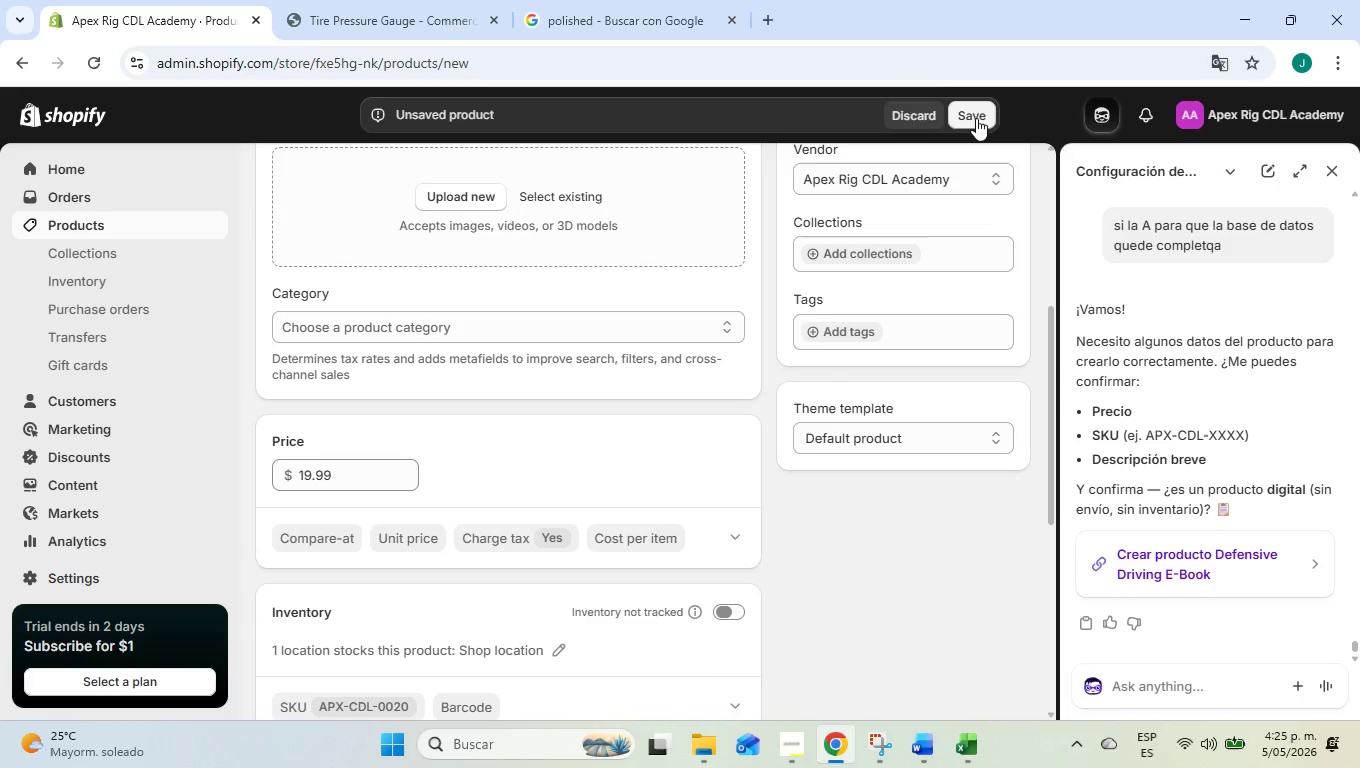 
left_click([976, 118])
 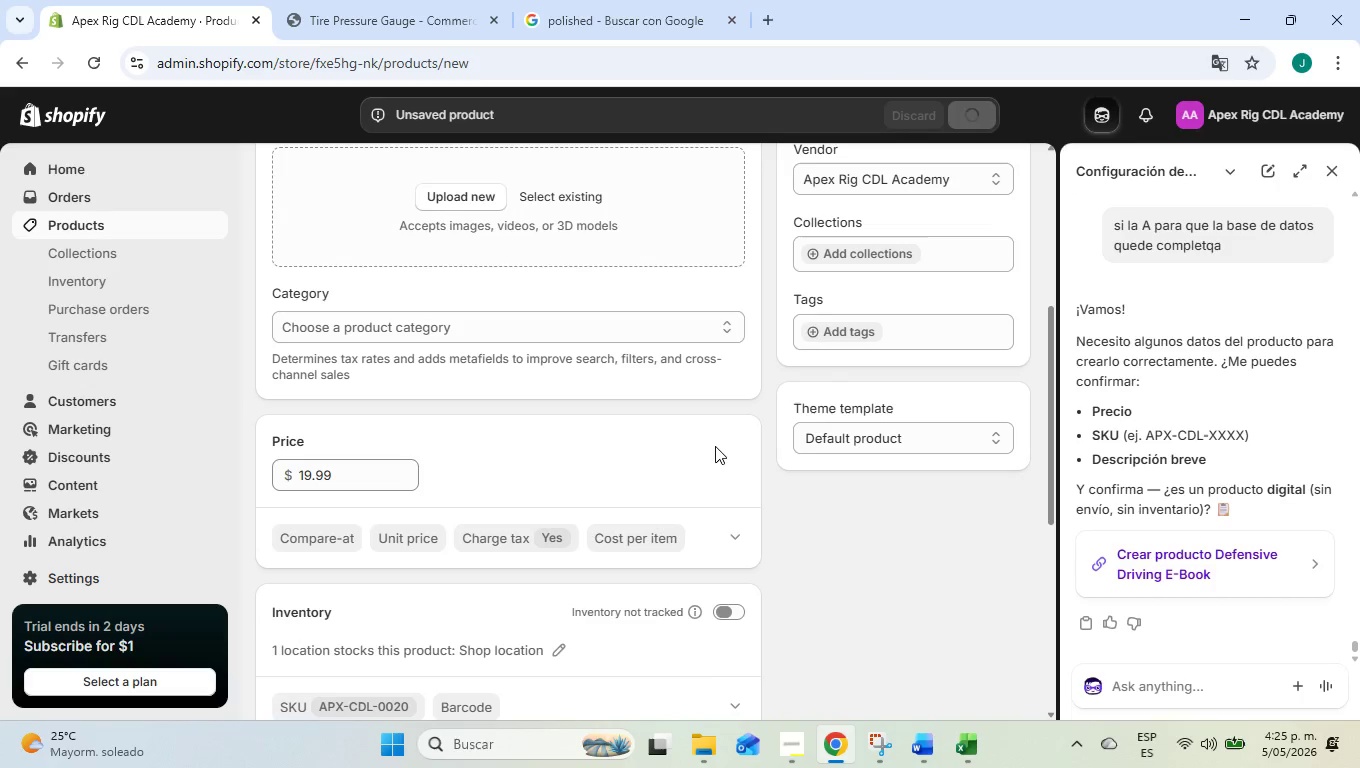 
scroll: coordinate [715, 447], scroll_direction: up, amount: 4.0
 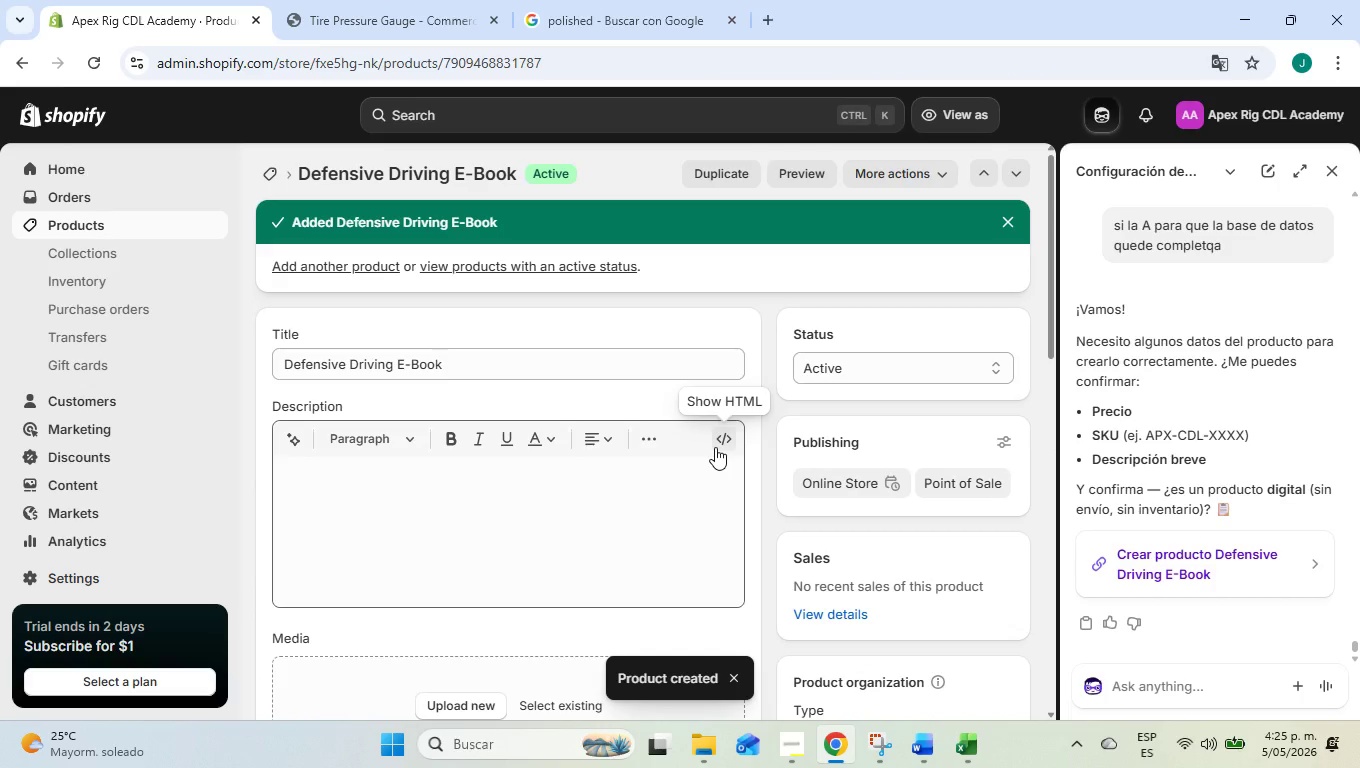 
wait(9.01)
 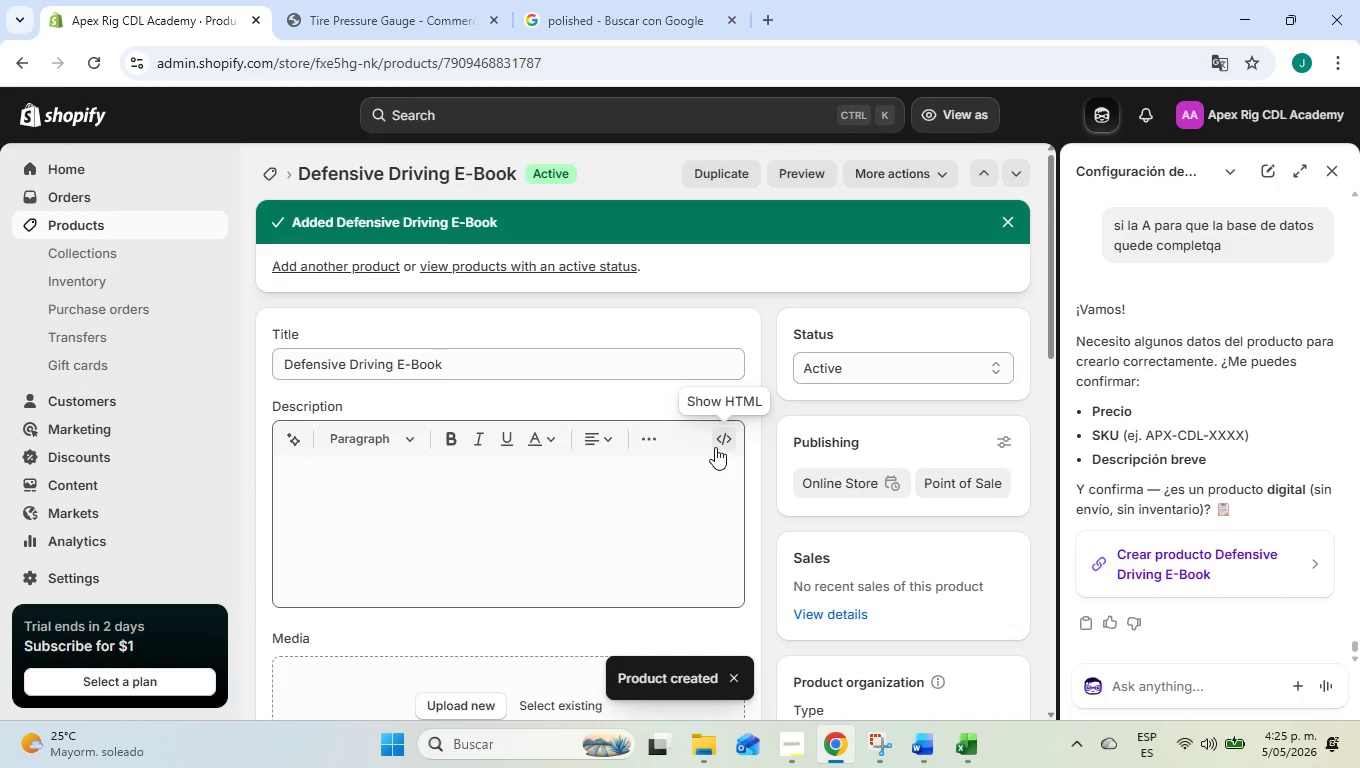 
left_click([463, 465])
 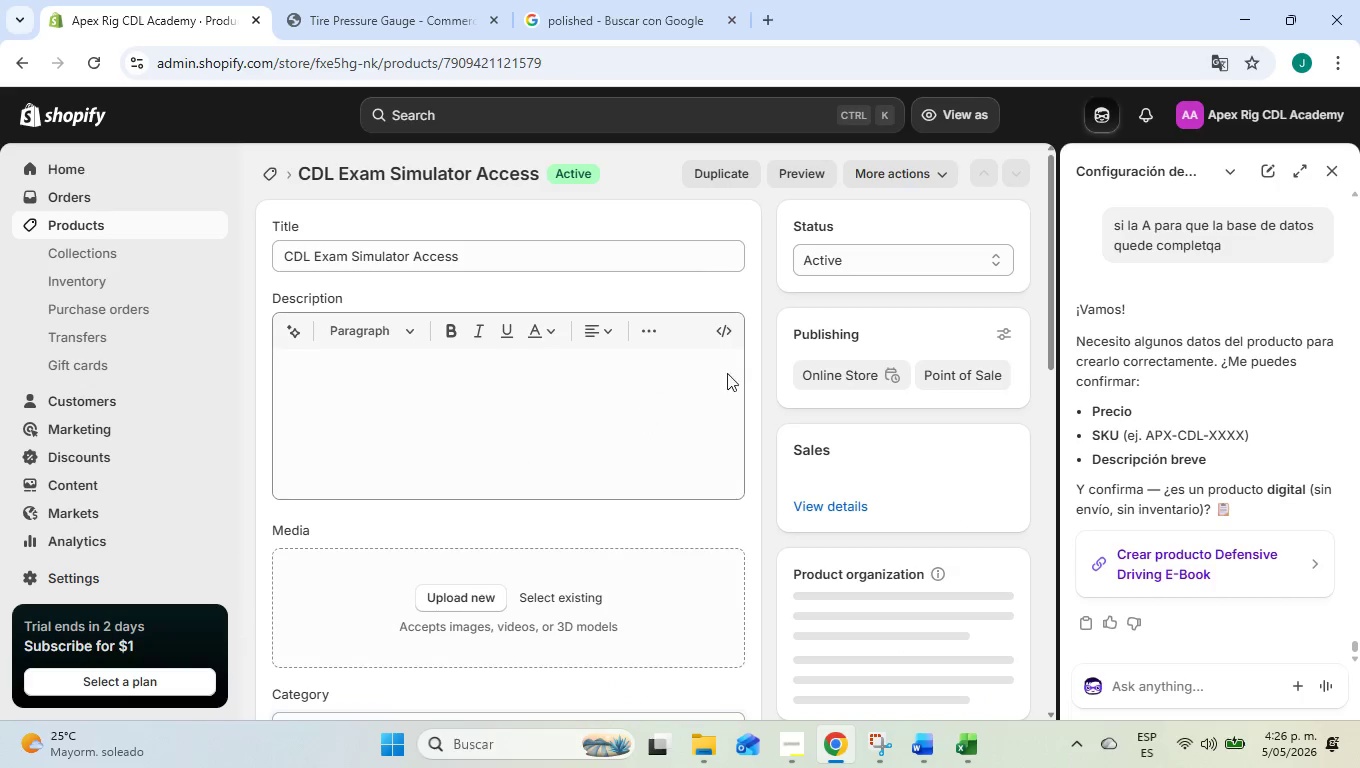 
scroll: coordinate [759, 475], scroll_direction: down, amount: 7.0
 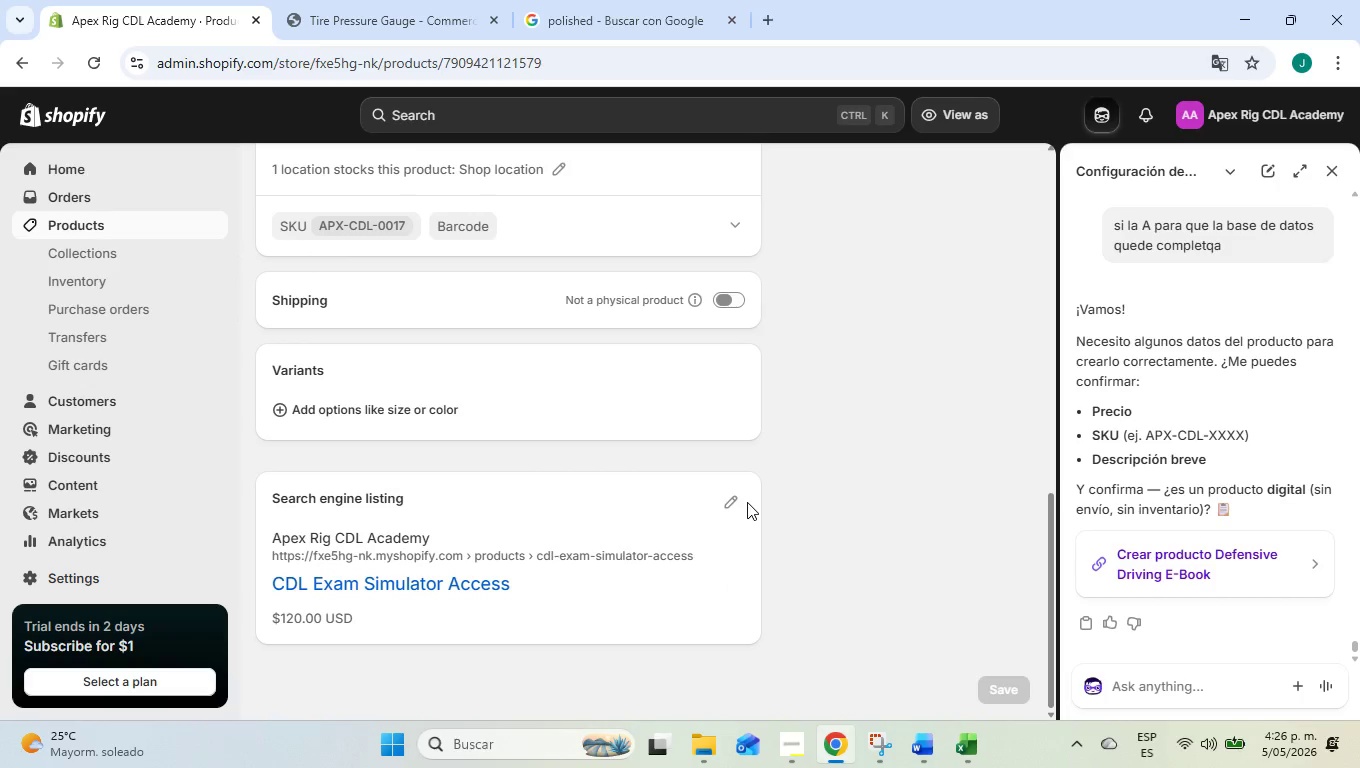 
left_click([733, 499])
 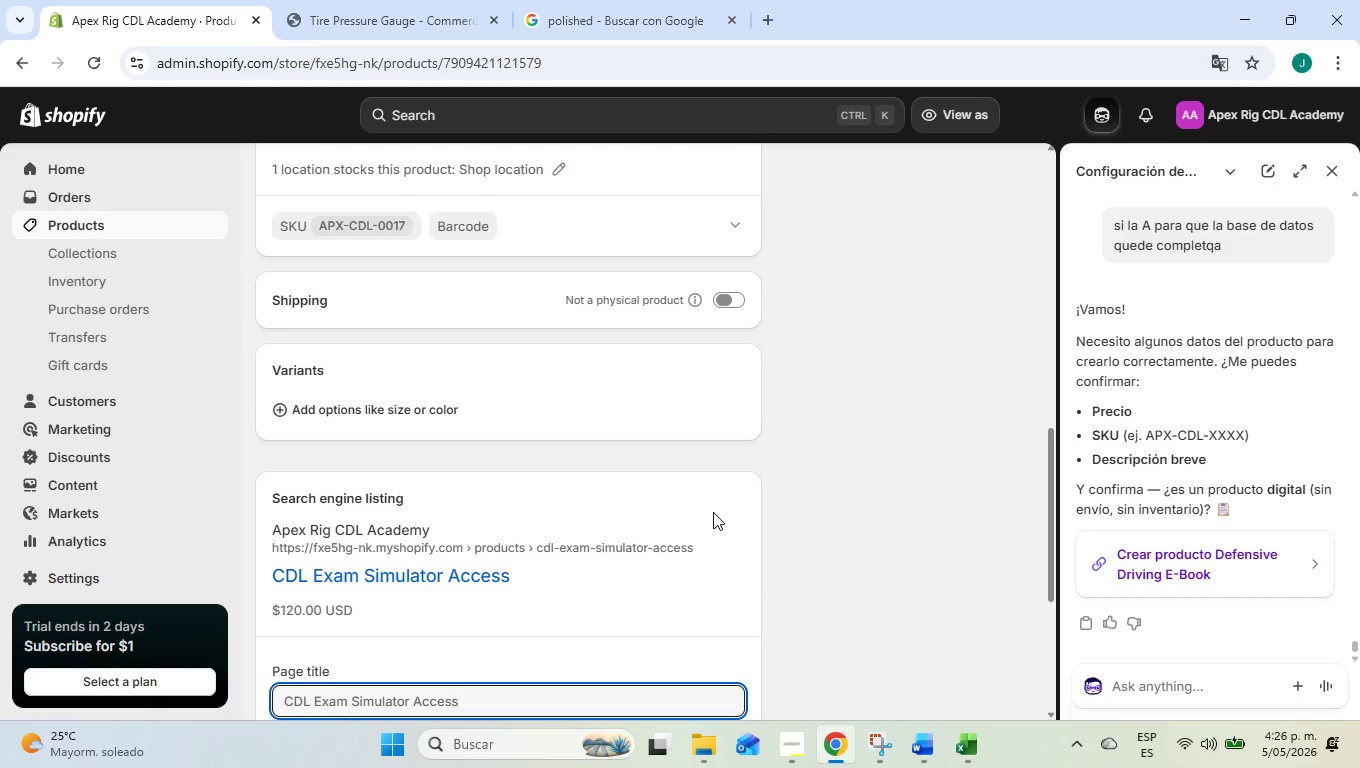 
scroll: coordinate [712, 514], scroll_direction: down, amount: 2.0
 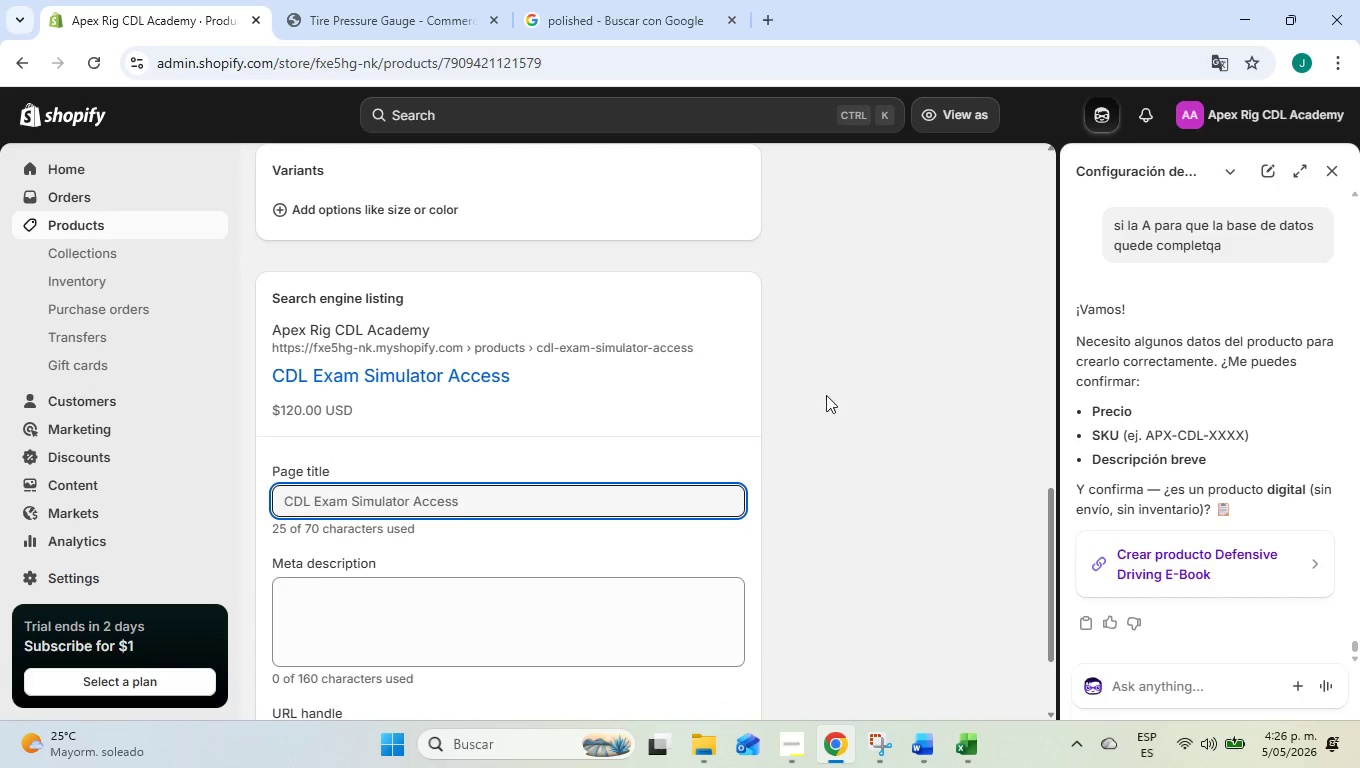 
scroll: coordinate [250, 224], scroll_direction: up, amount: 14.0
 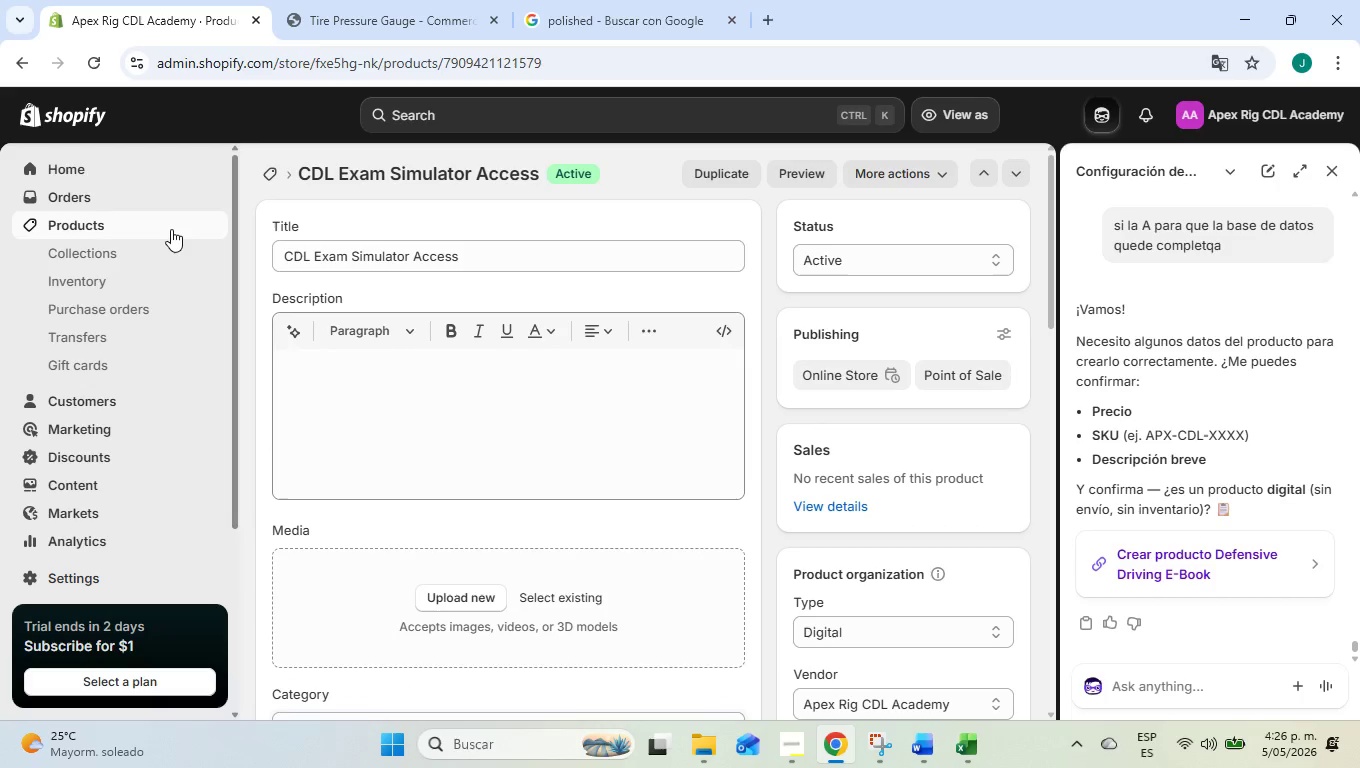 
left_click([171, 229])
 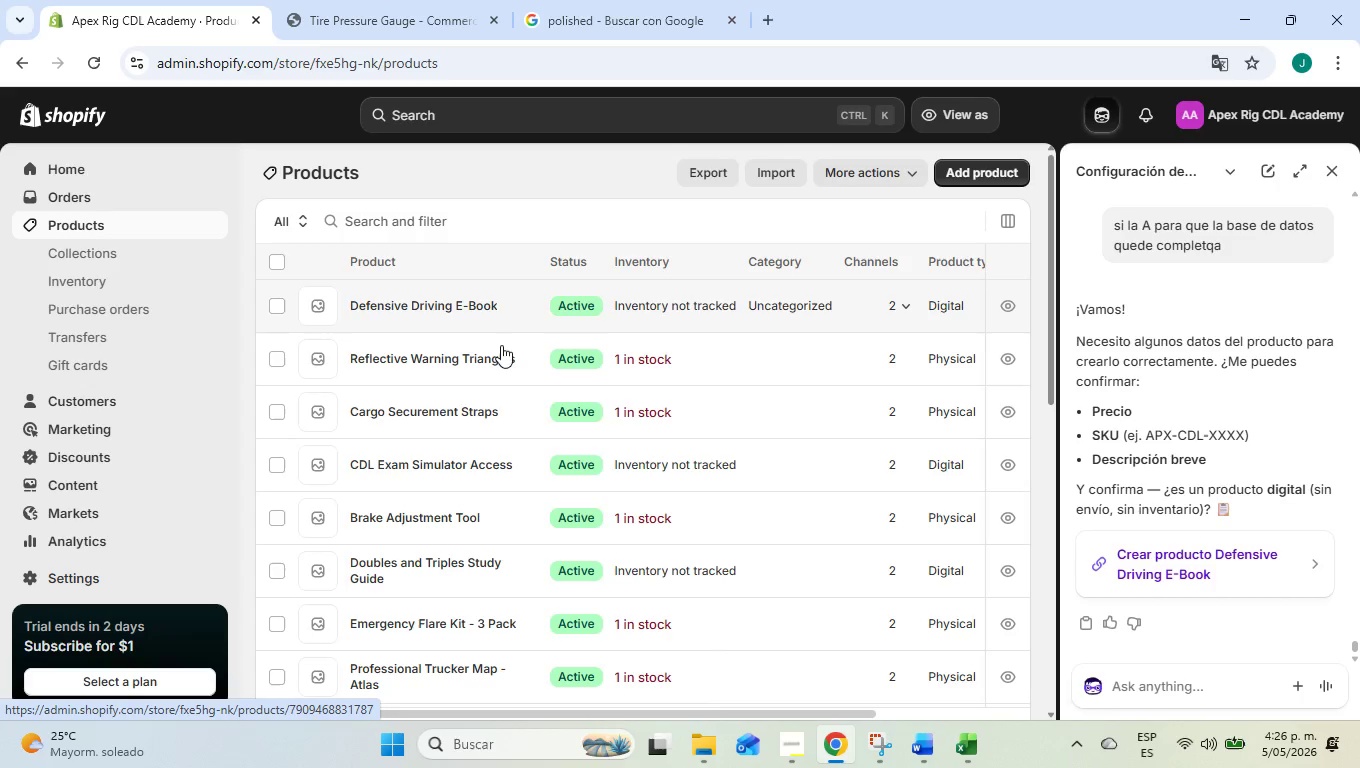 
left_click([966, 750])
 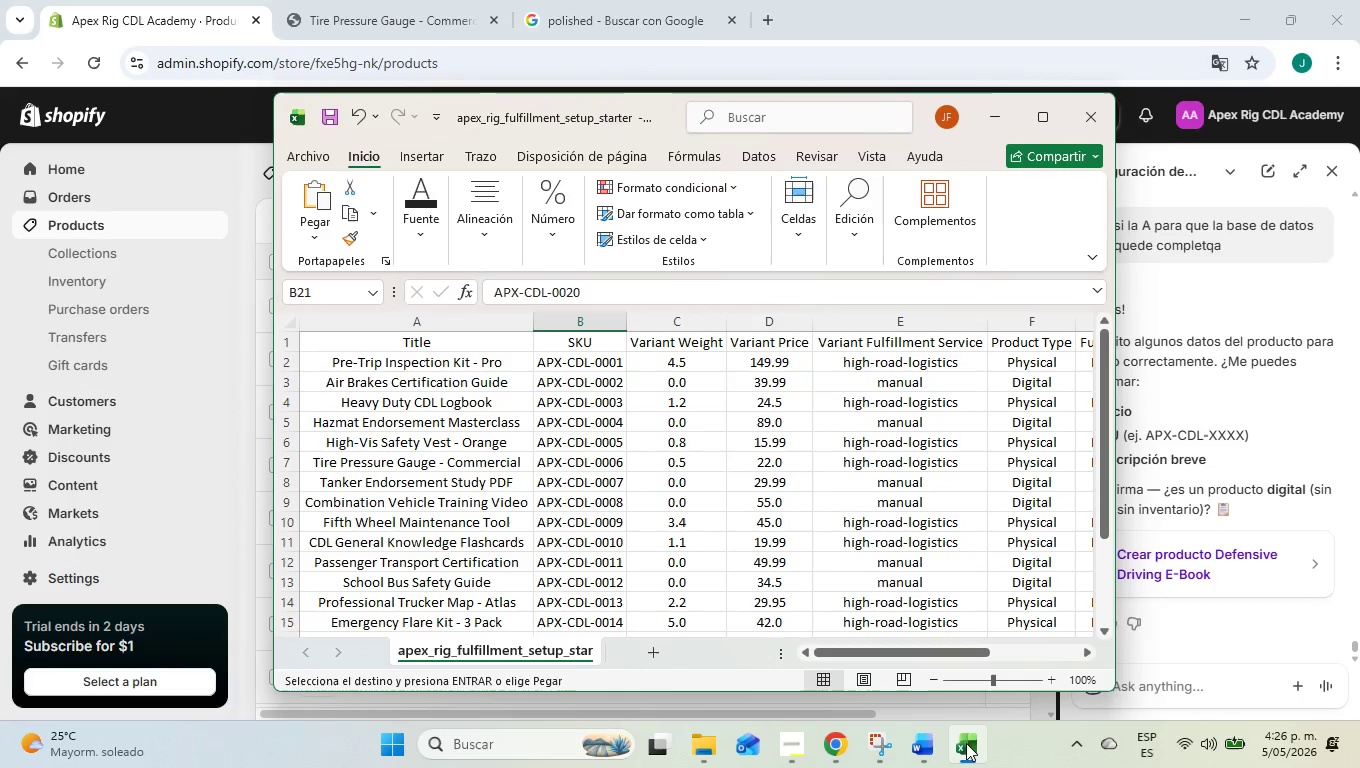 
scroll: coordinate [727, 370], scroll_direction: down, amount: 6.0
 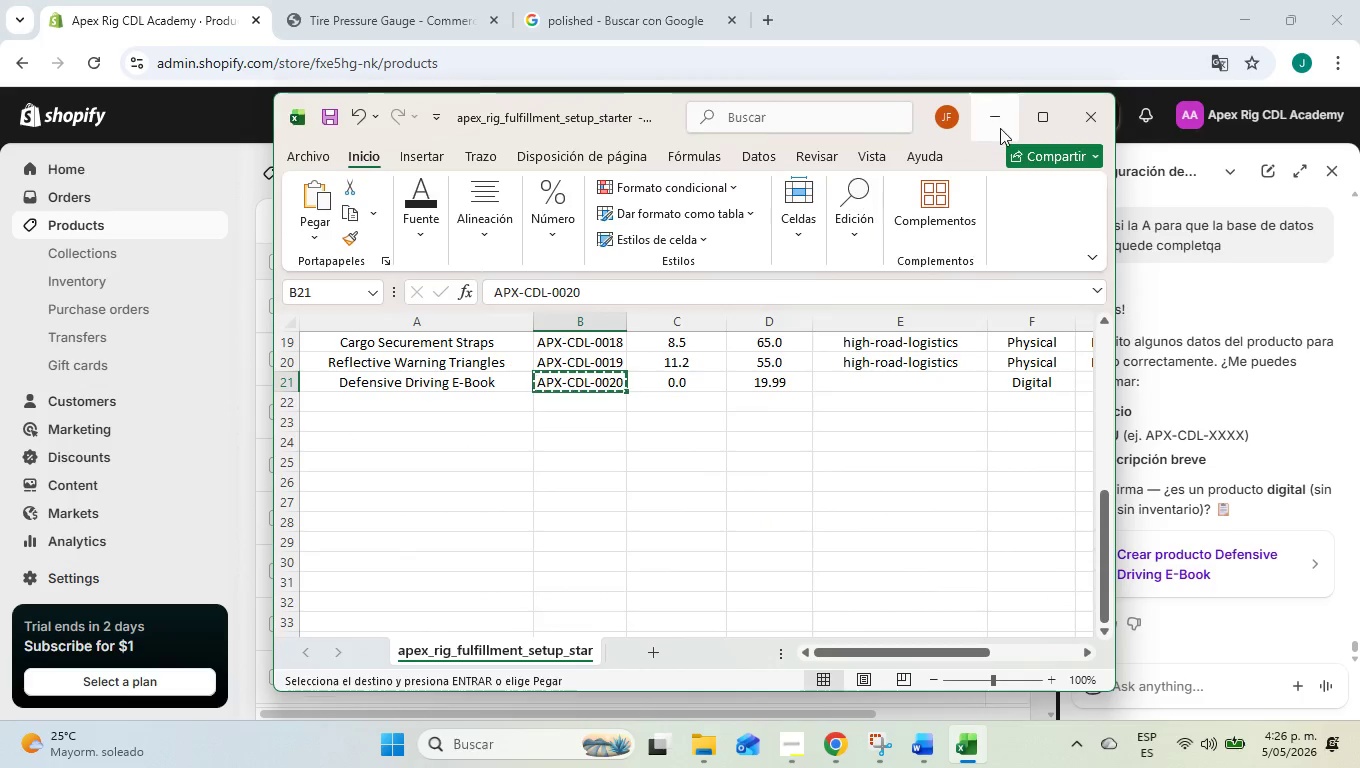 
left_click([1001, 123])
 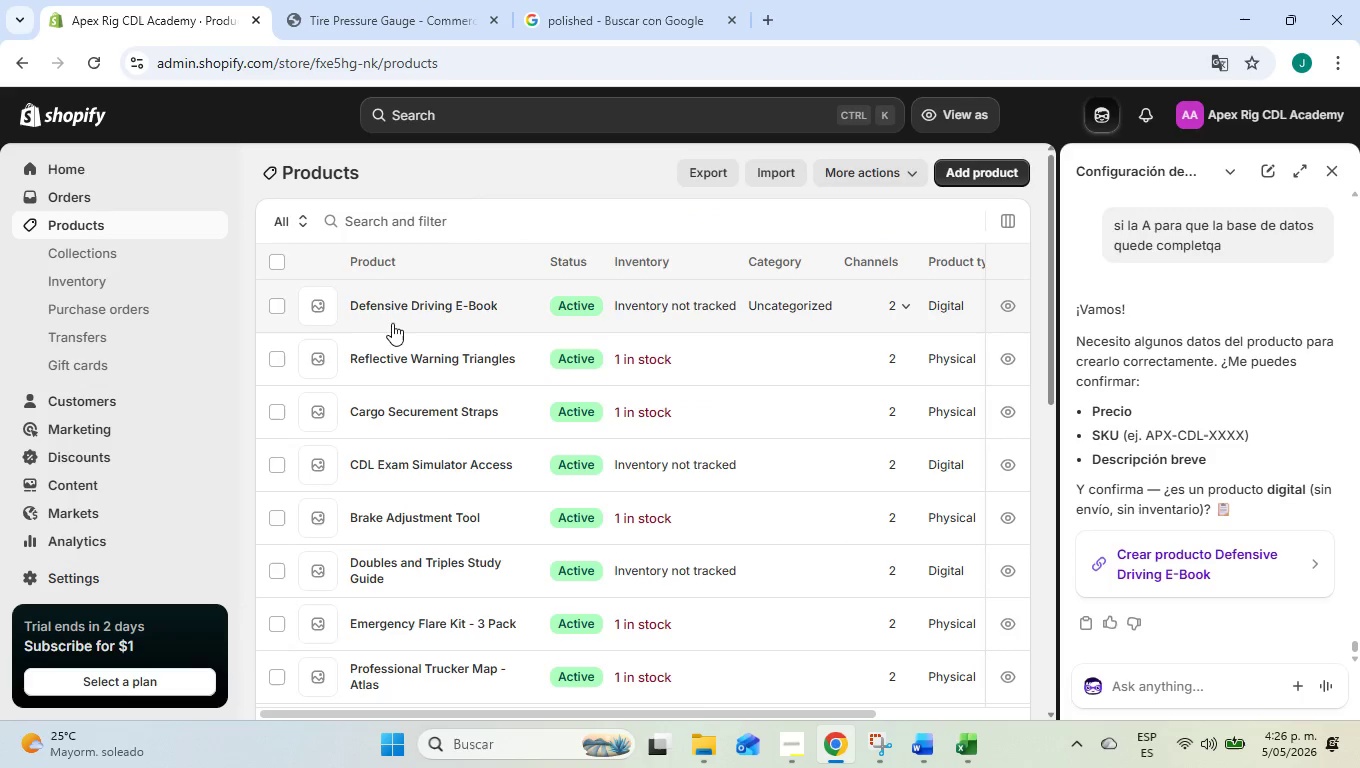 
left_click([404, 305])
 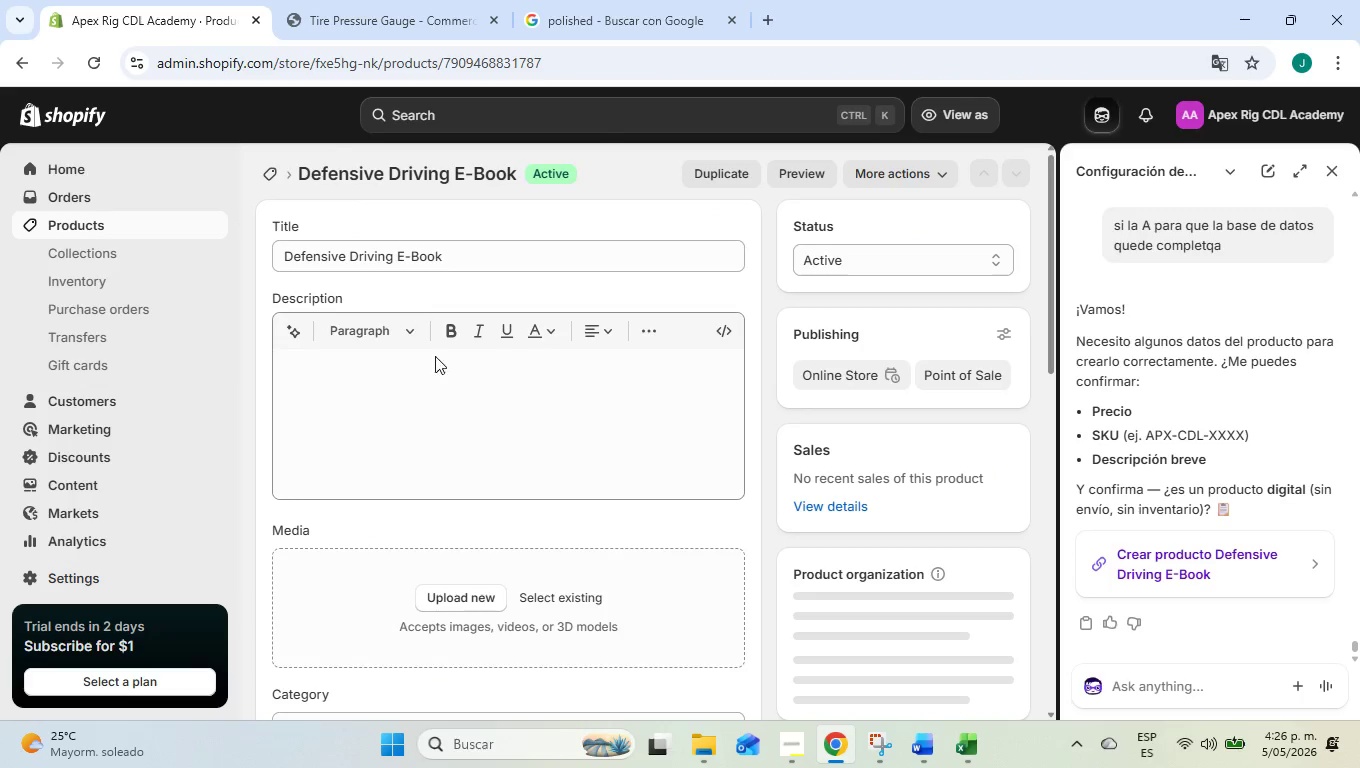 
scroll: coordinate [737, 497], scroll_direction: down, amount: 5.0
 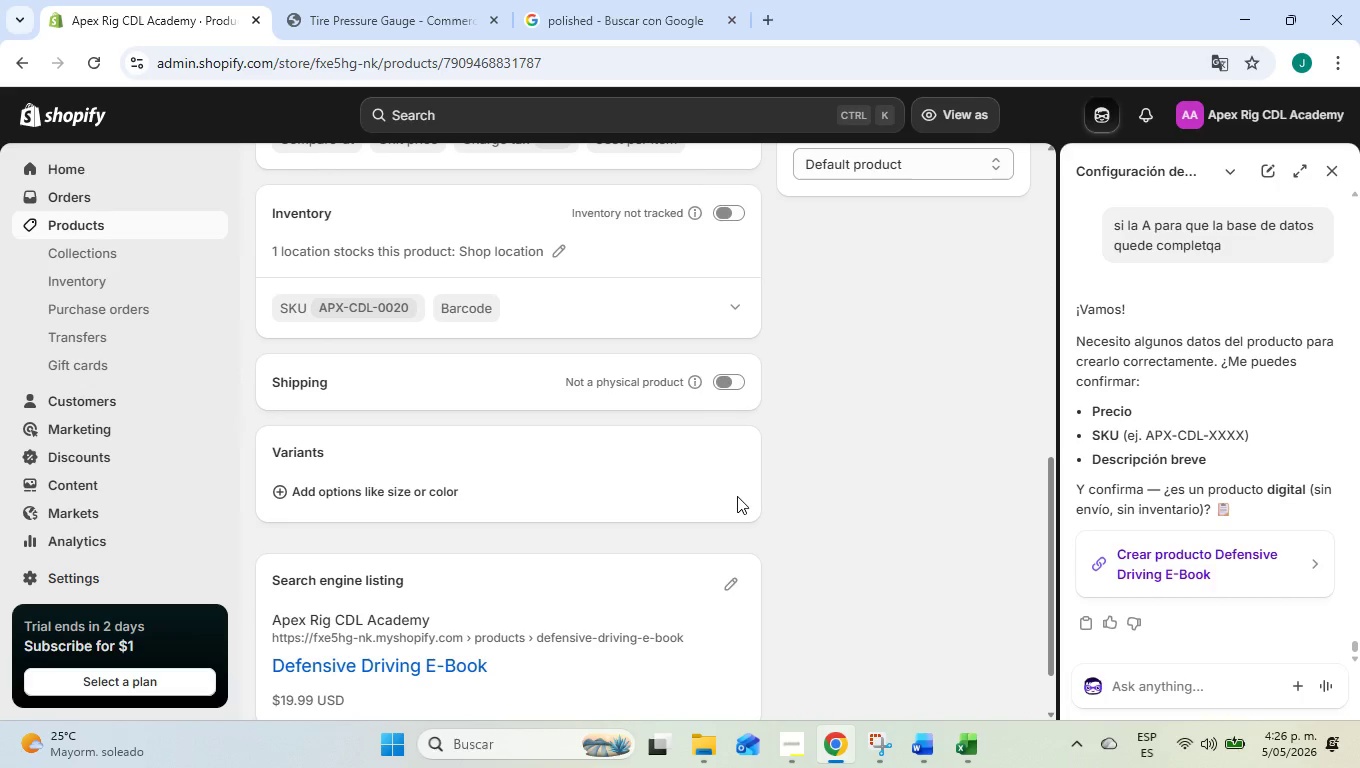 
scroll: coordinate [737, 496], scroll_direction: up, amount: 5.0
 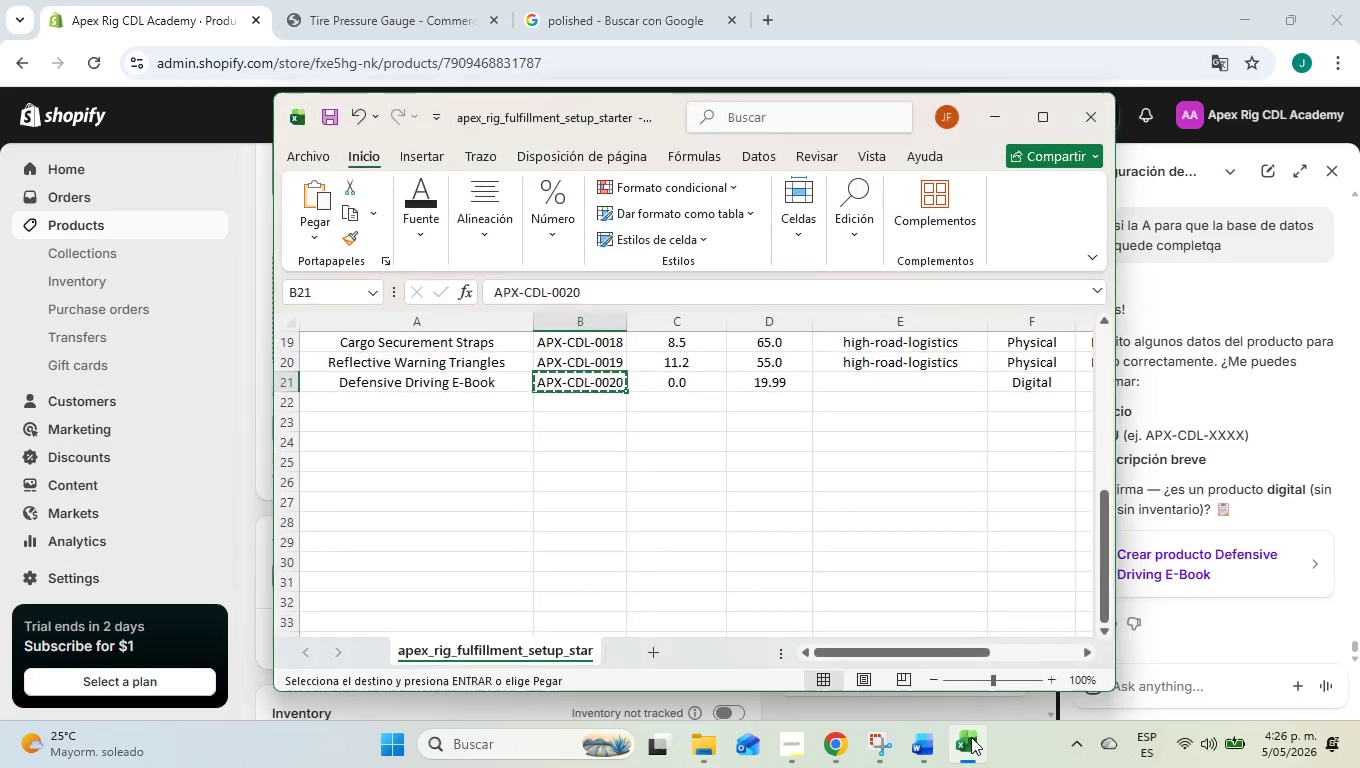 
left_click([971, 737])
 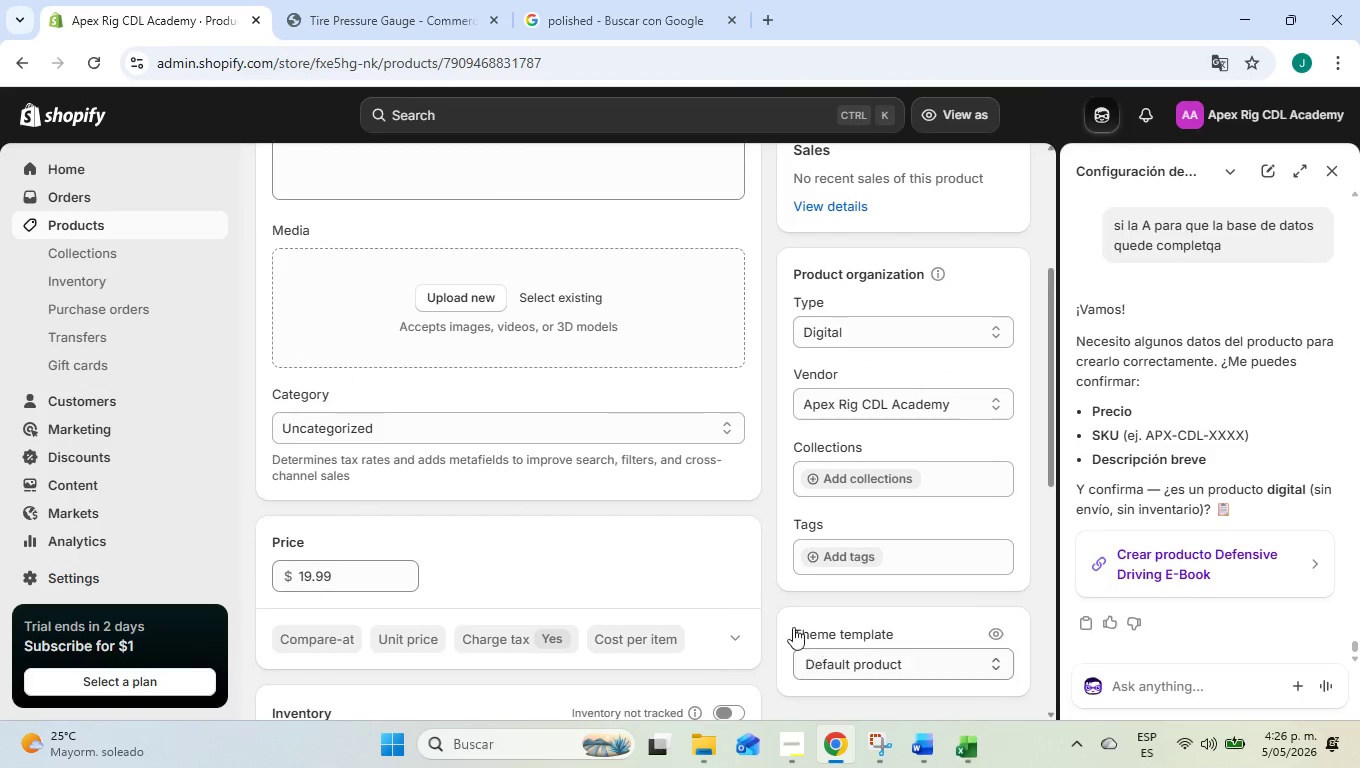 
scroll: coordinate [763, 568], scroll_direction: down, amount: 10.0
 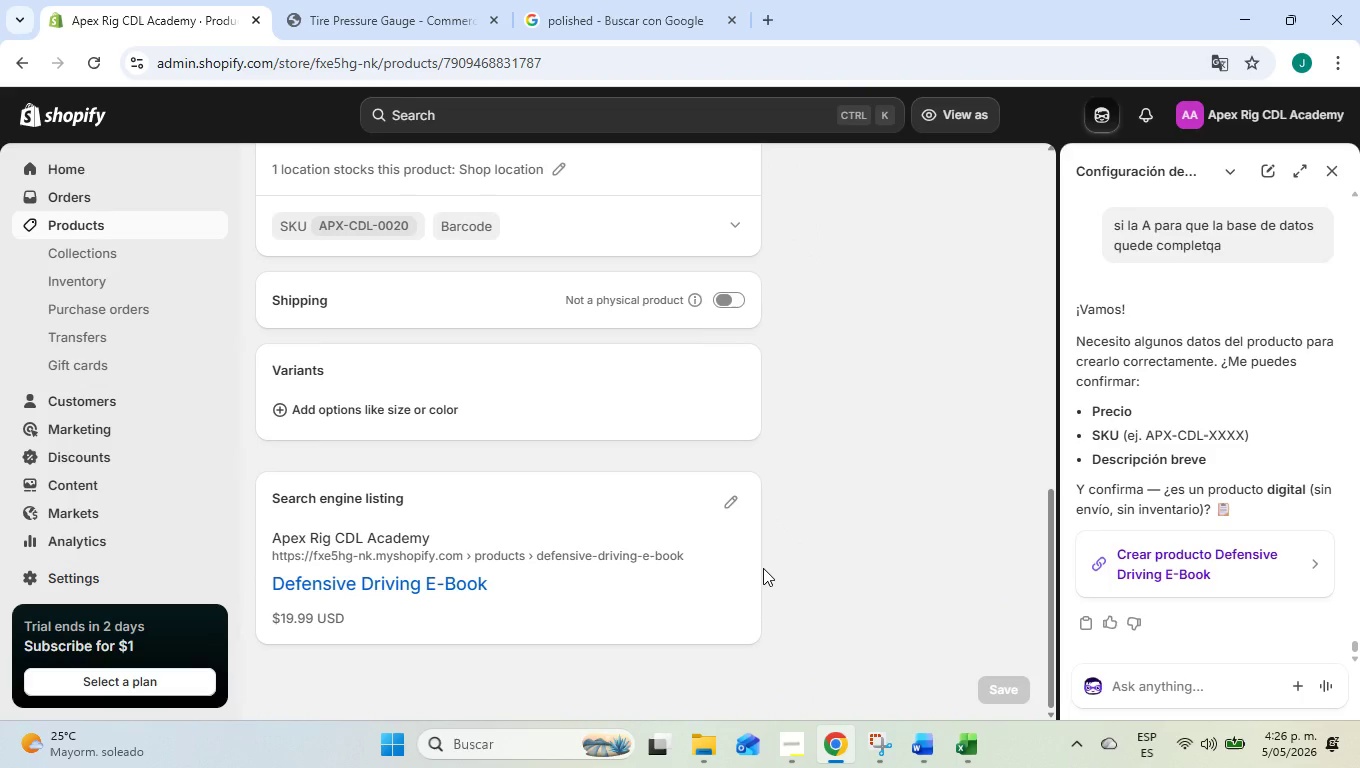 
scroll: coordinate [763, 568], scroll_direction: up, amount: 18.0
 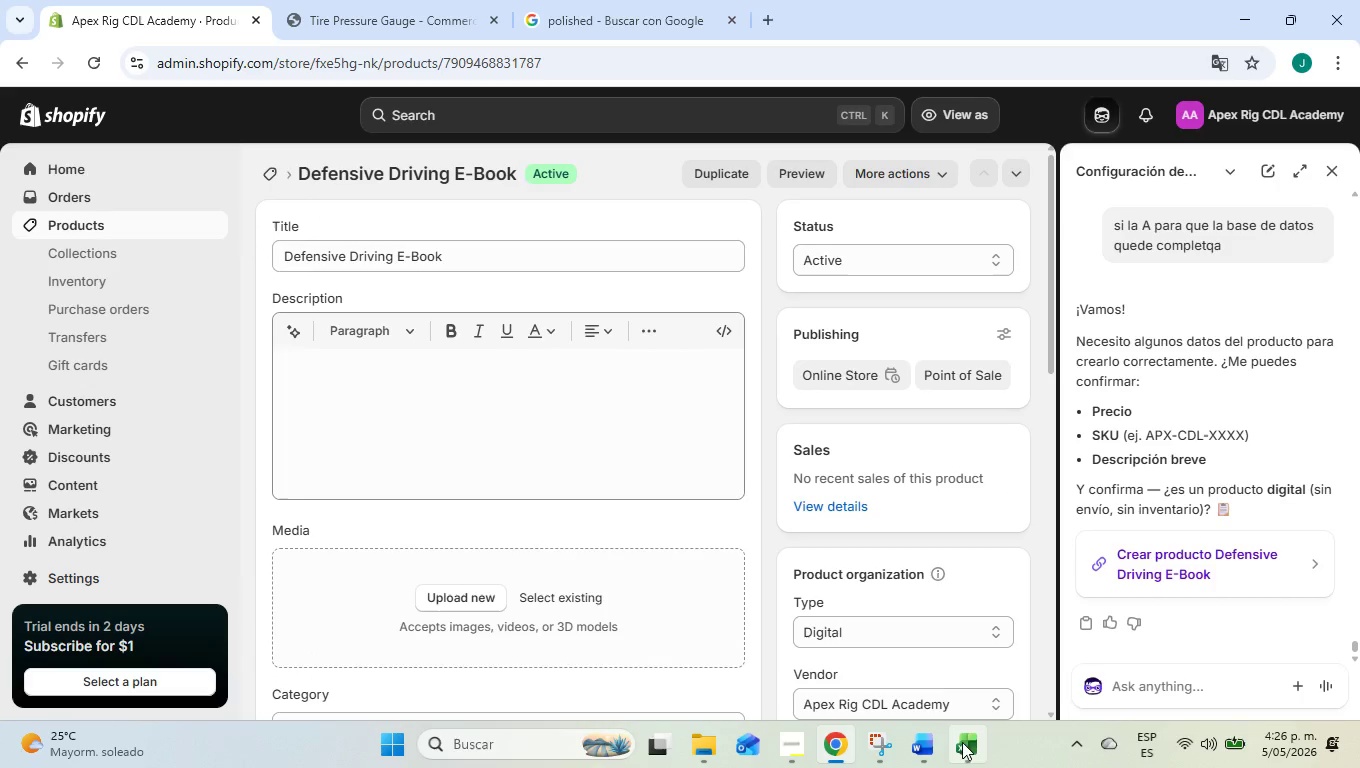 
left_click([970, 746])
 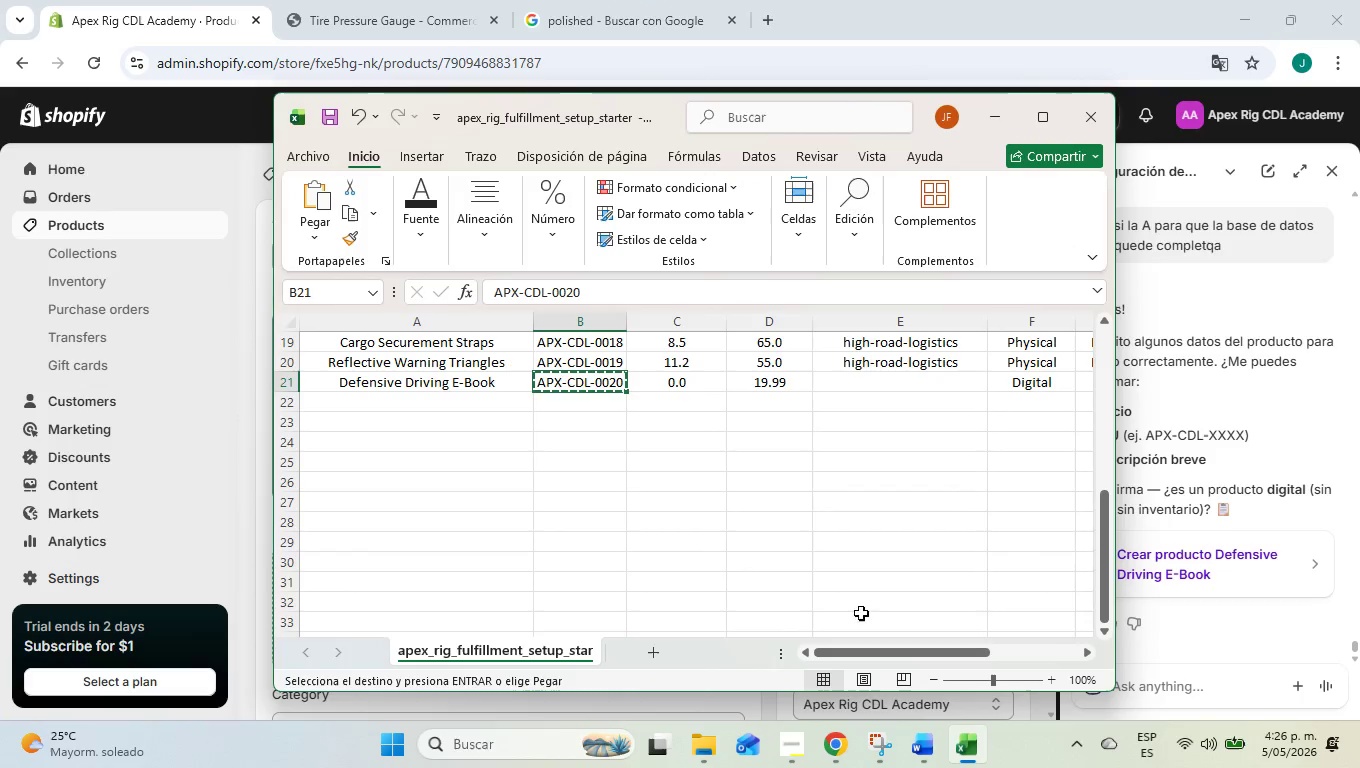 
scroll: coordinate [723, 442], scroll_direction: up, amount: 10.0
 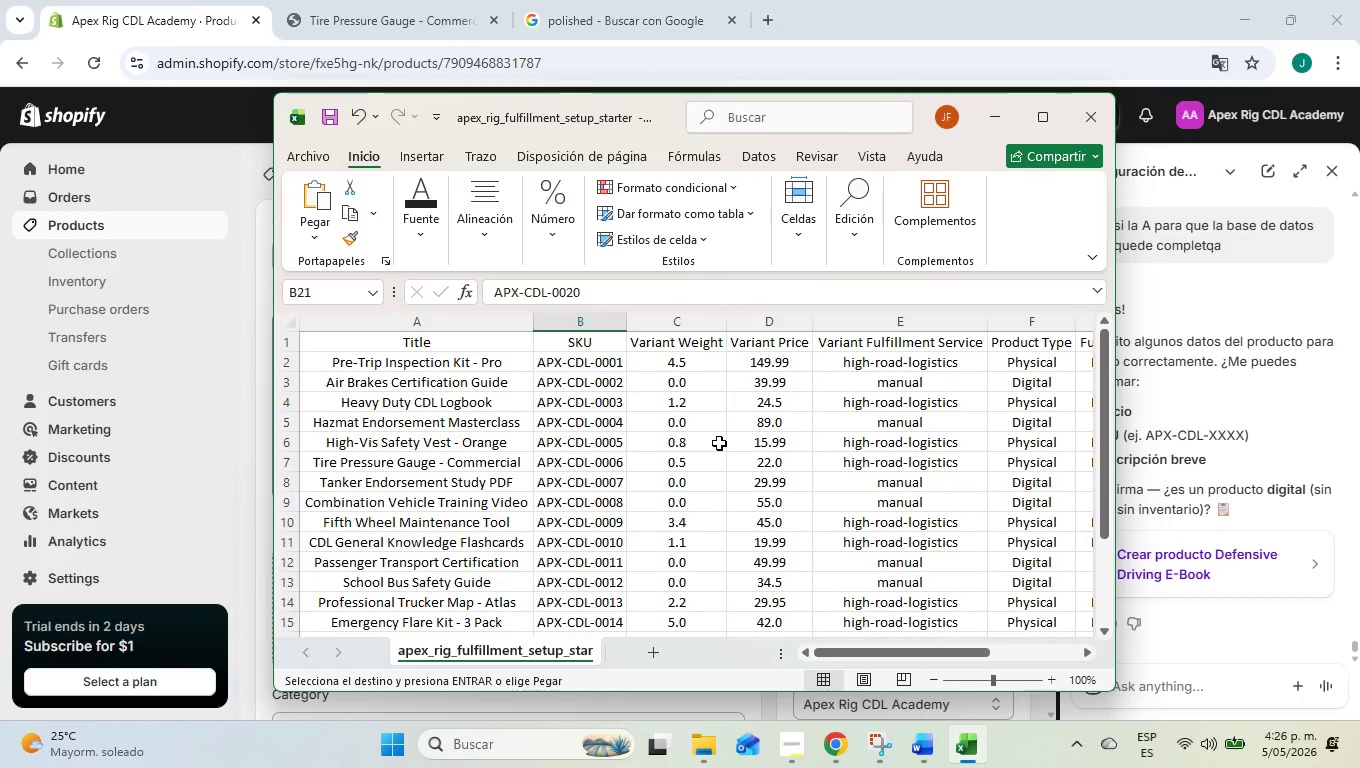 
wait(8.7)
 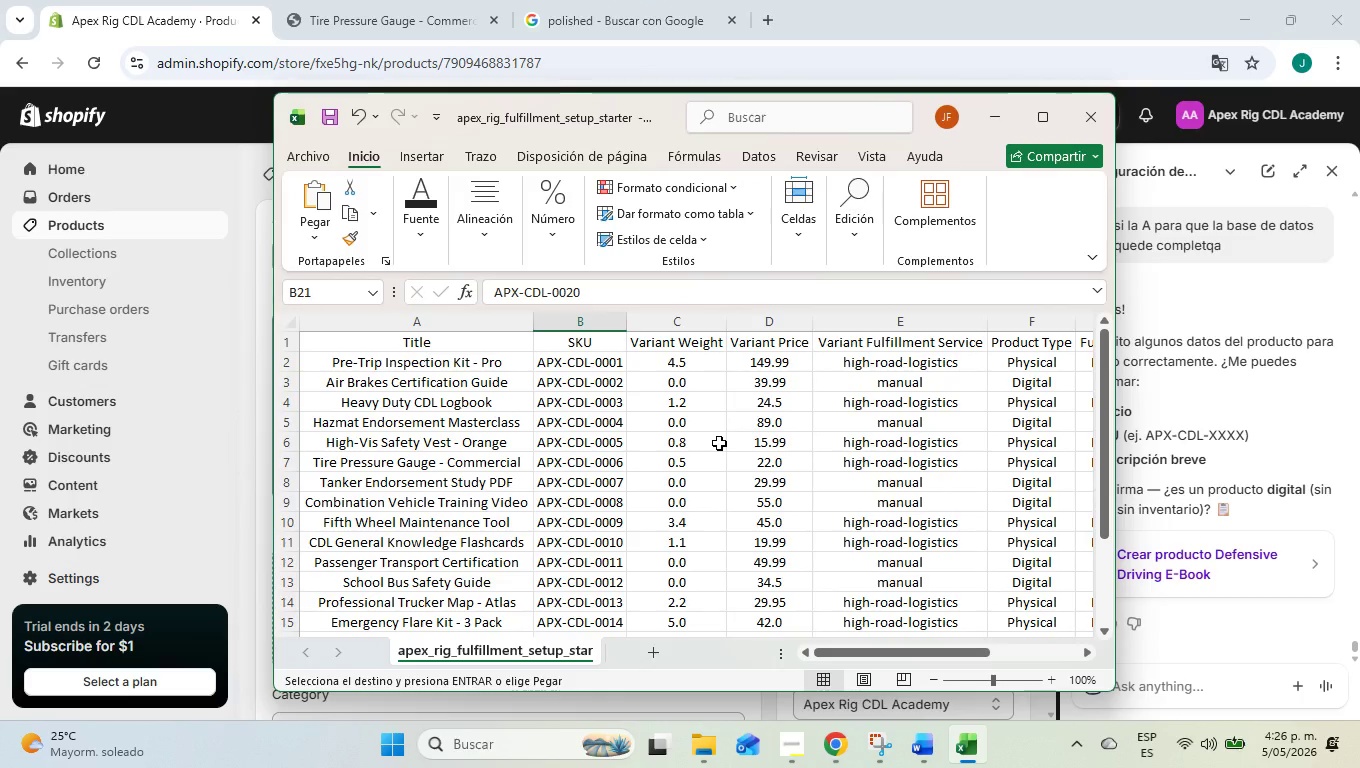 
left_click([994, 120])
 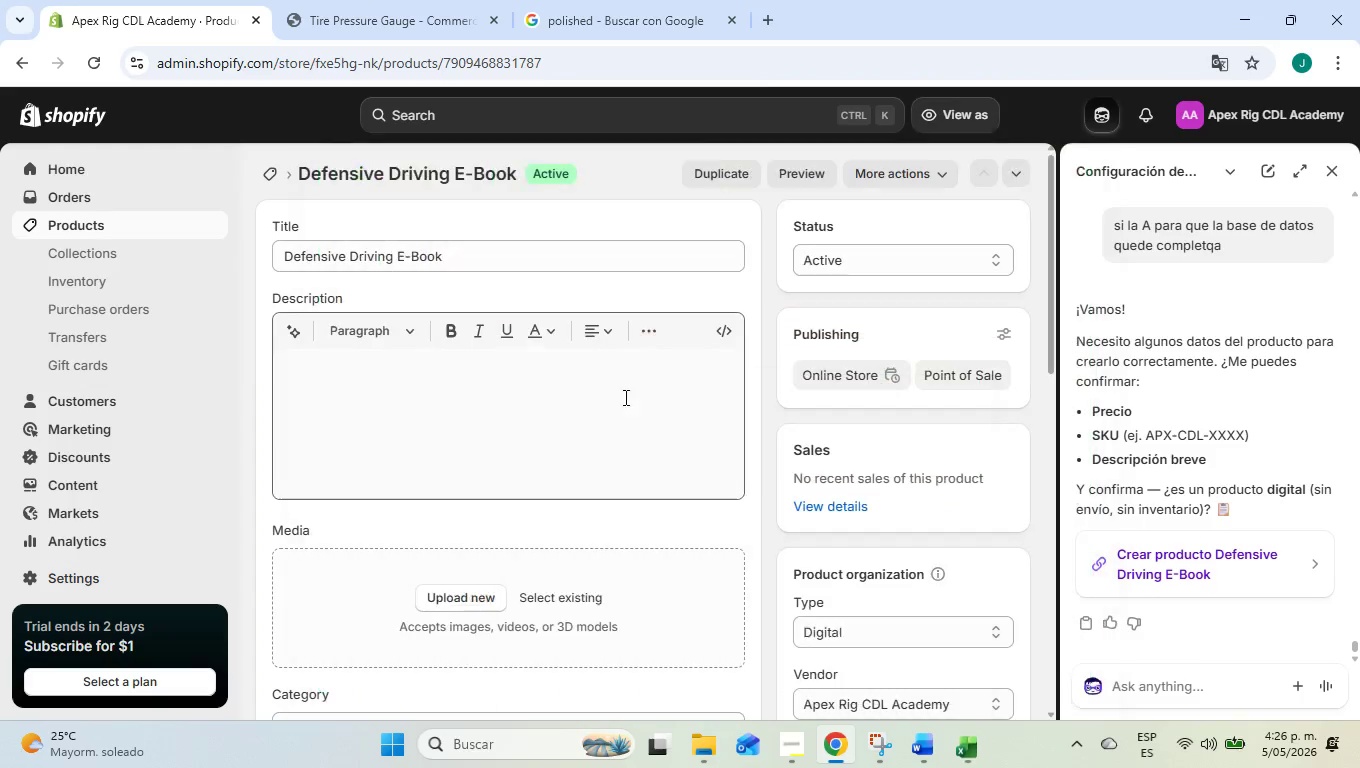 
scroll: coordinate [601, 425], scroll_direction: down, amount: 7.0
 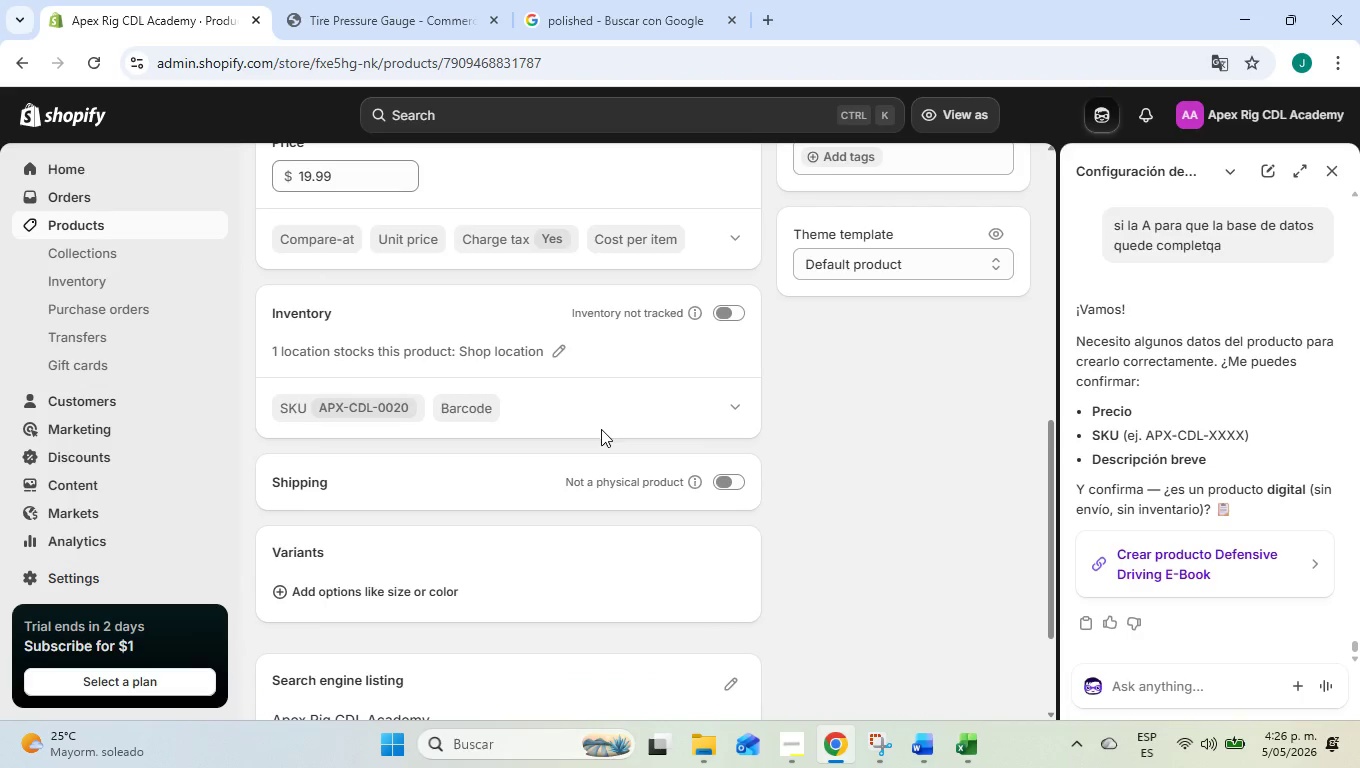 
scroll: coordinate [601, 430], scroll_direction: up, amount: 5.0
 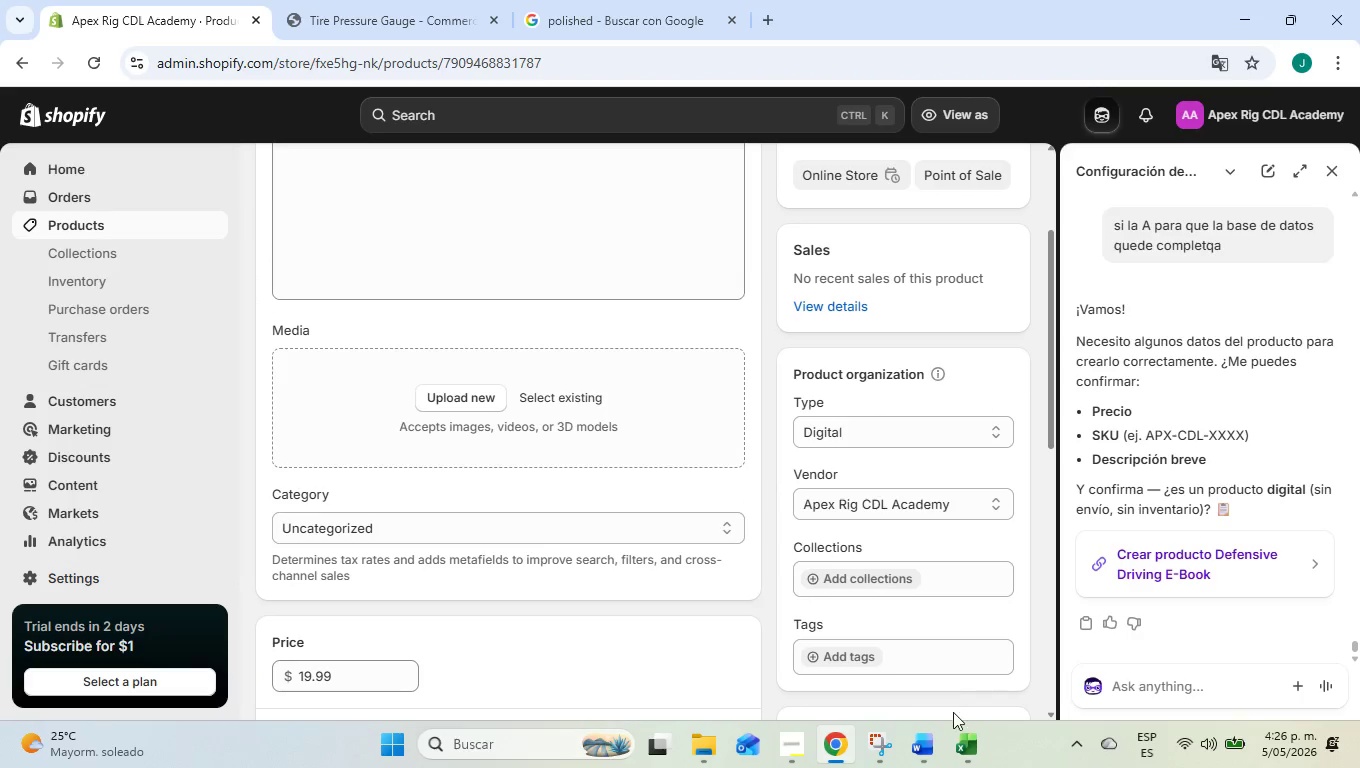 
left_click([973, 755])
 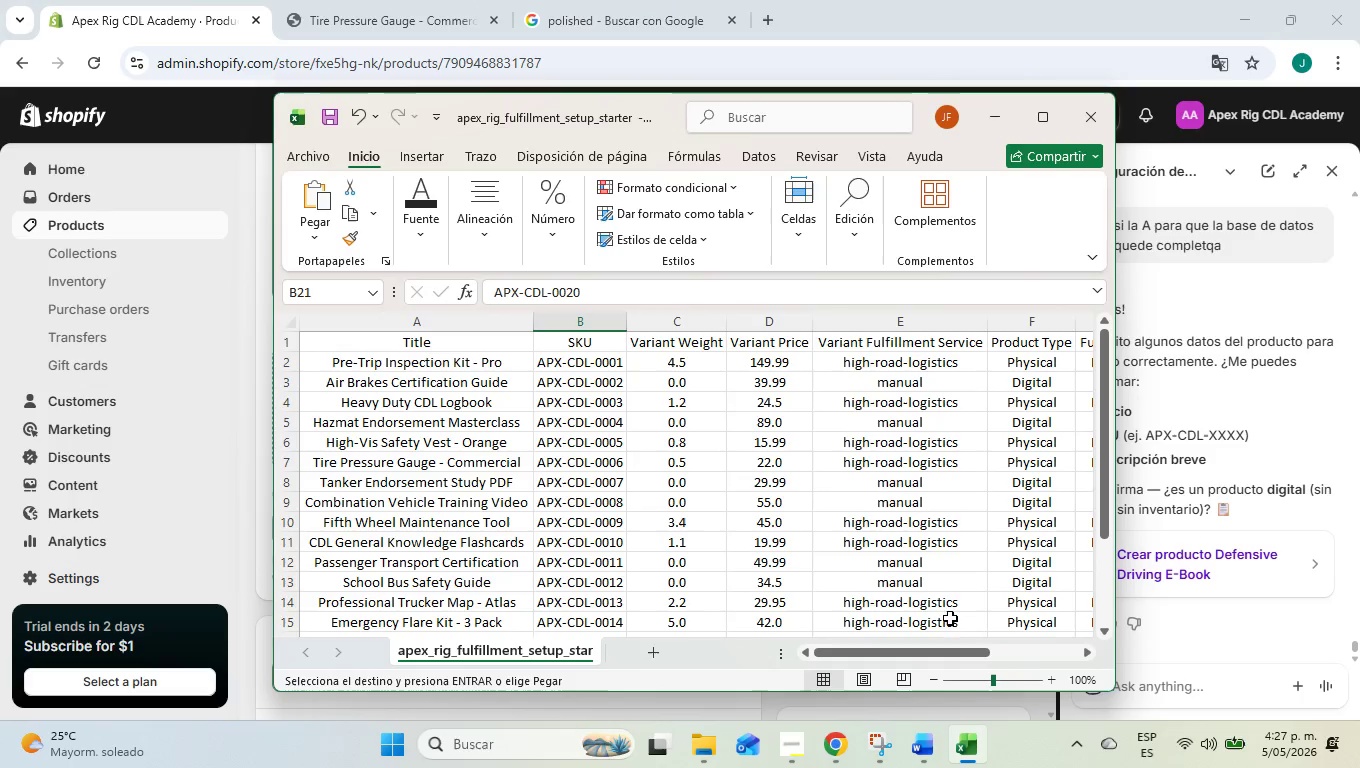 
scroll: coordinate [936, 575], scroll_direction: down, amount: 3.0
 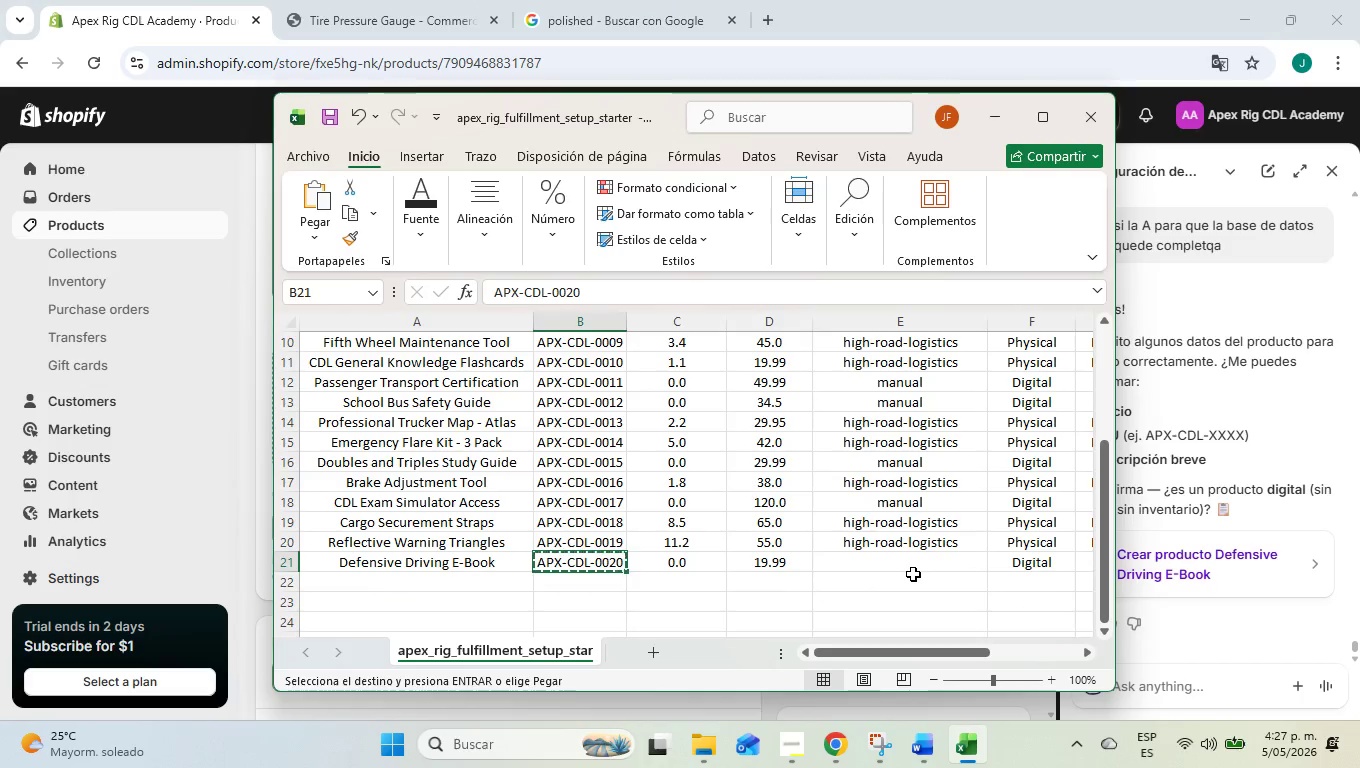 
scroll: coordinate [914, 567], scroll_direction: up, amount: 10.0
 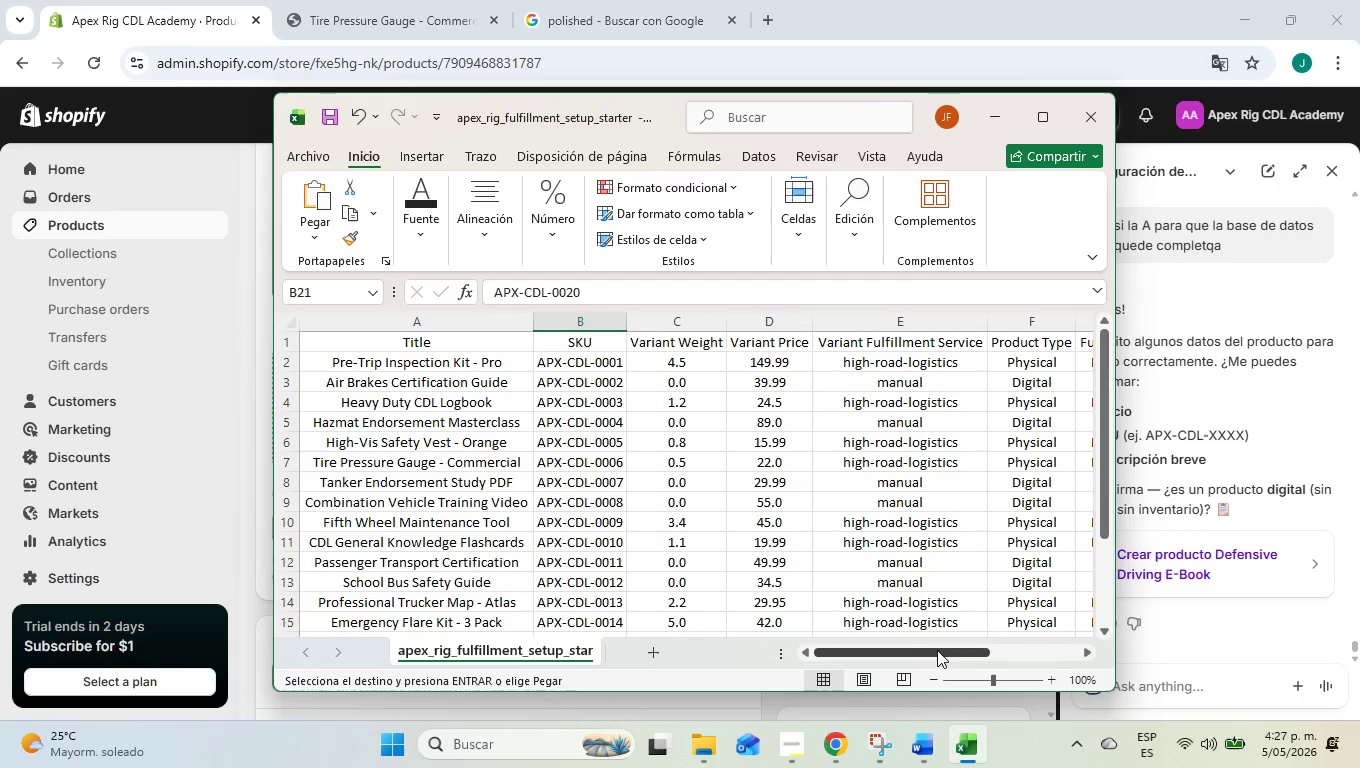 
left_click_drag(start_coordinate=[937, 651], to_coordinate=[872, 626])
 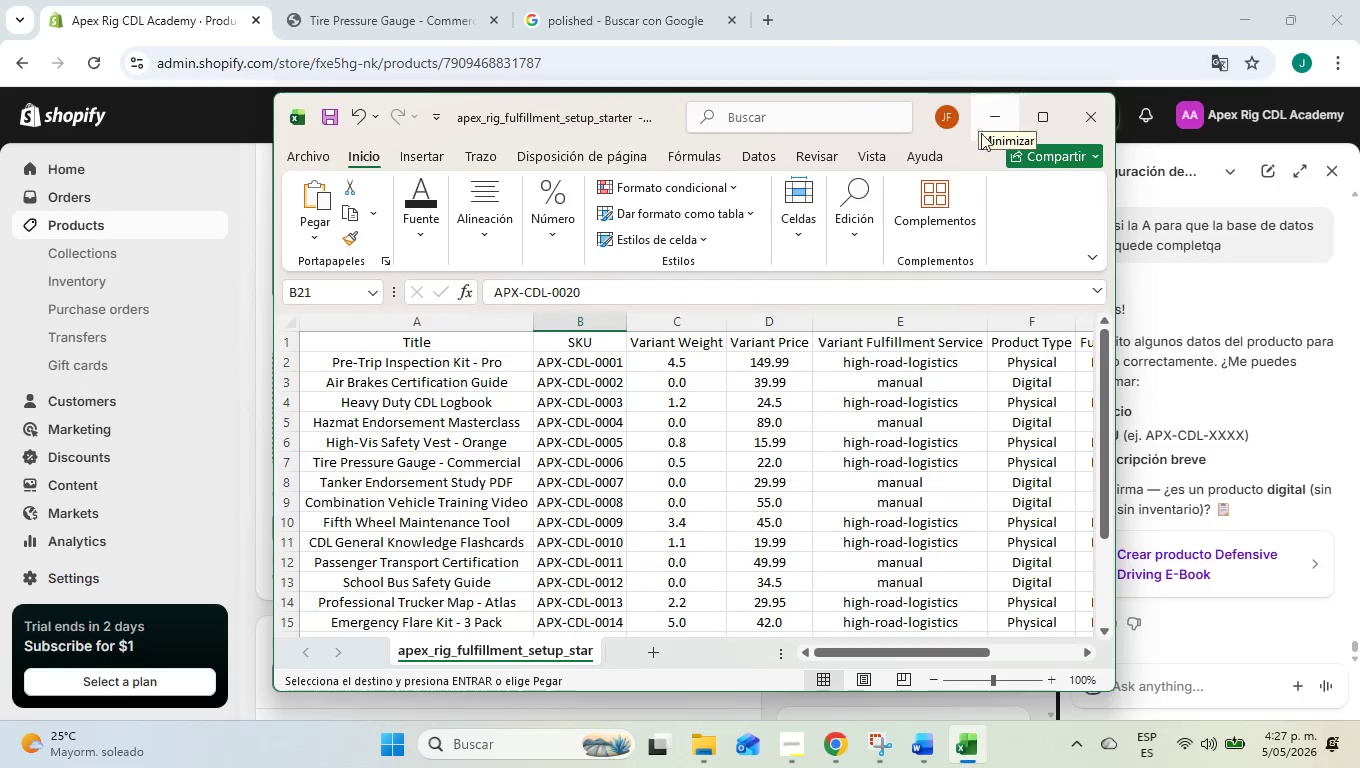 
wait(5.95)
 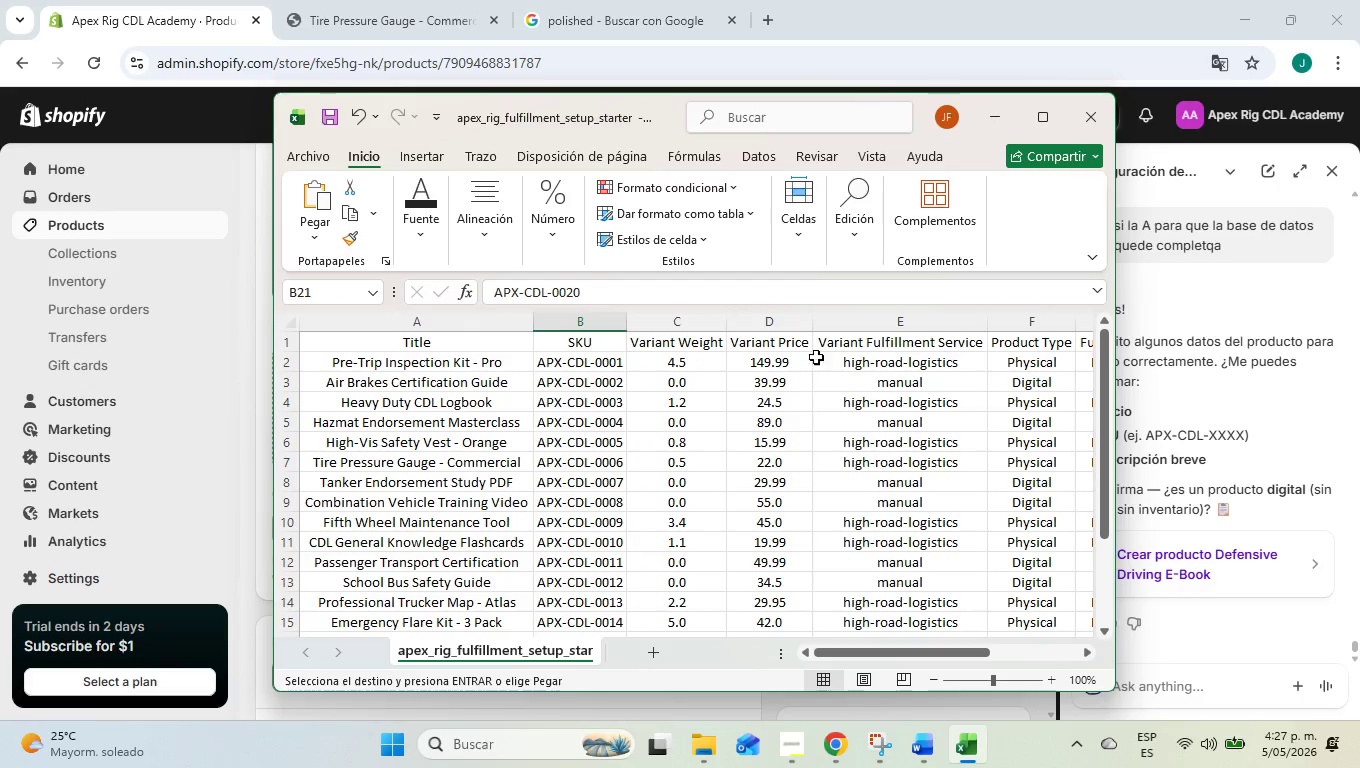 
left_click([982, 117])